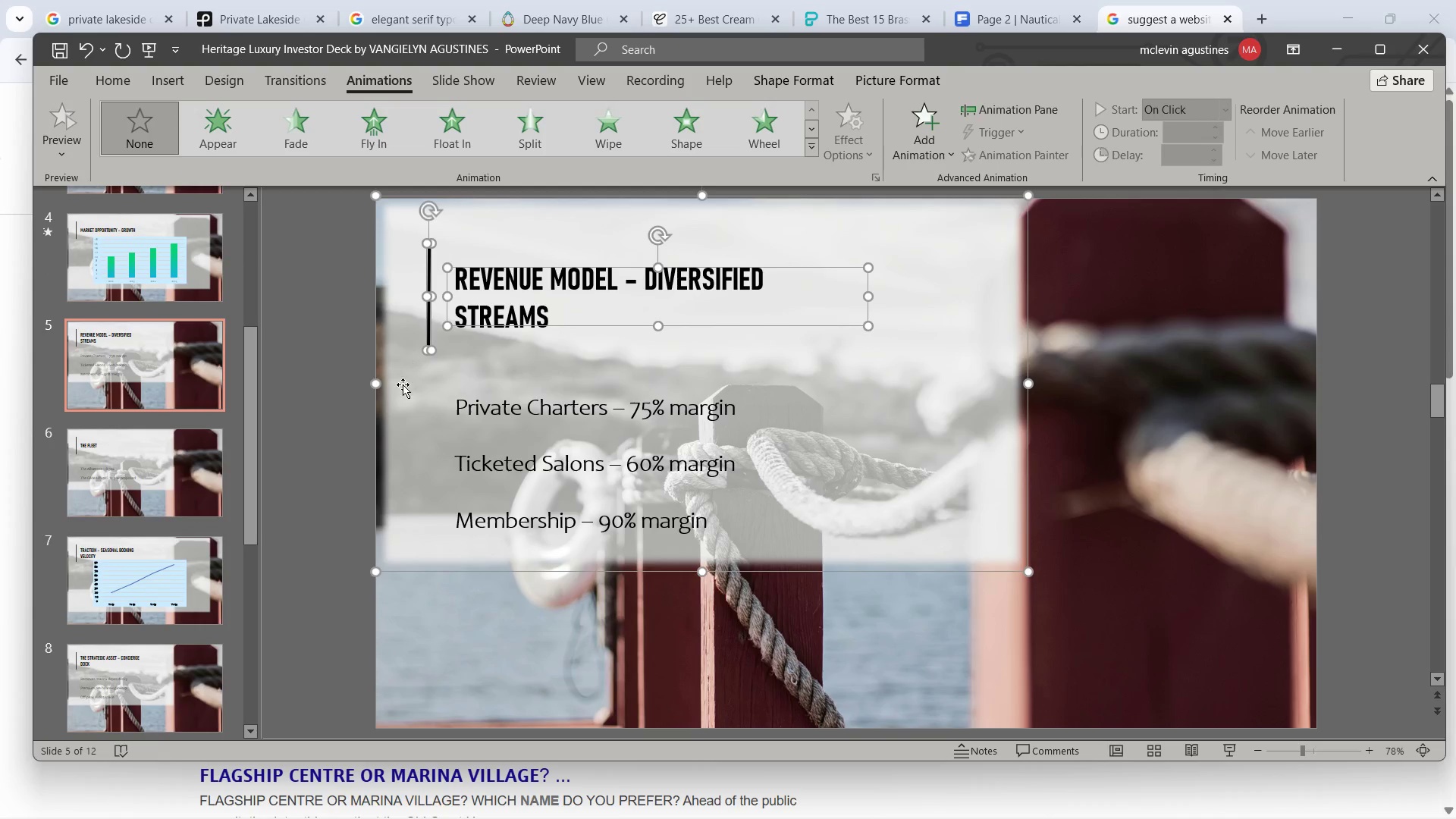 
left_click([403, 384])
 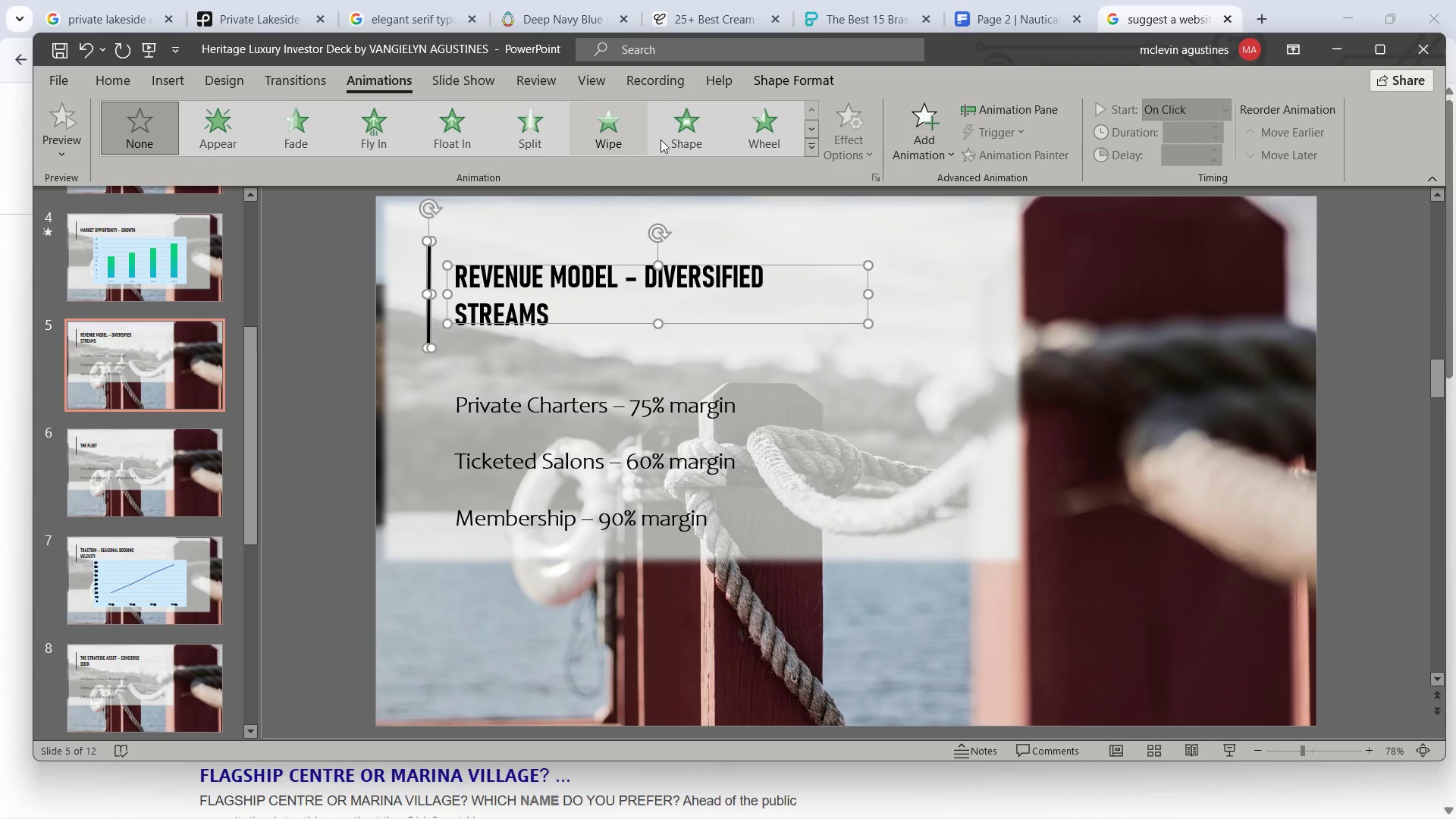 
left_click([682, 138])
 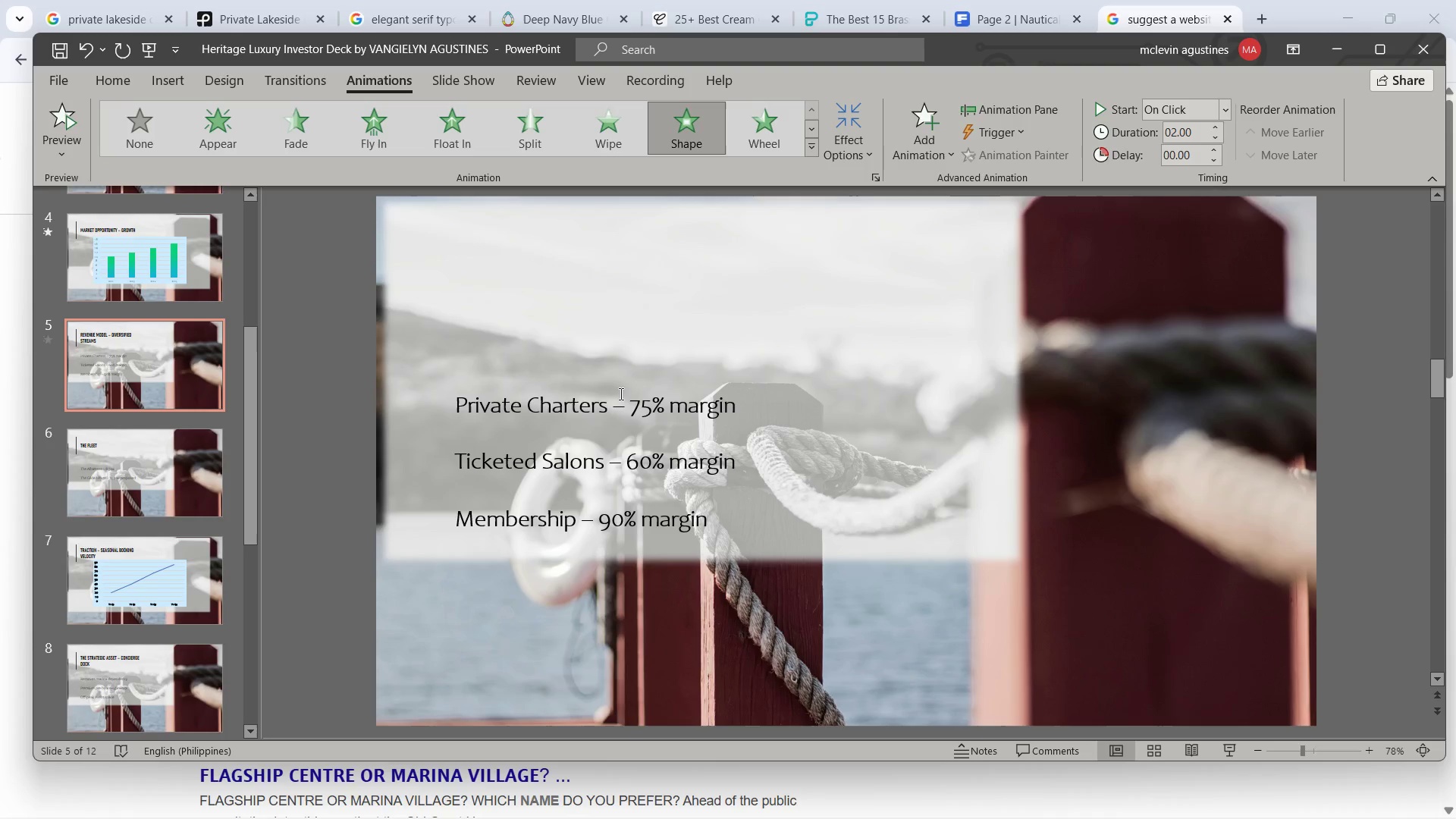 
left_click([620, 394])
 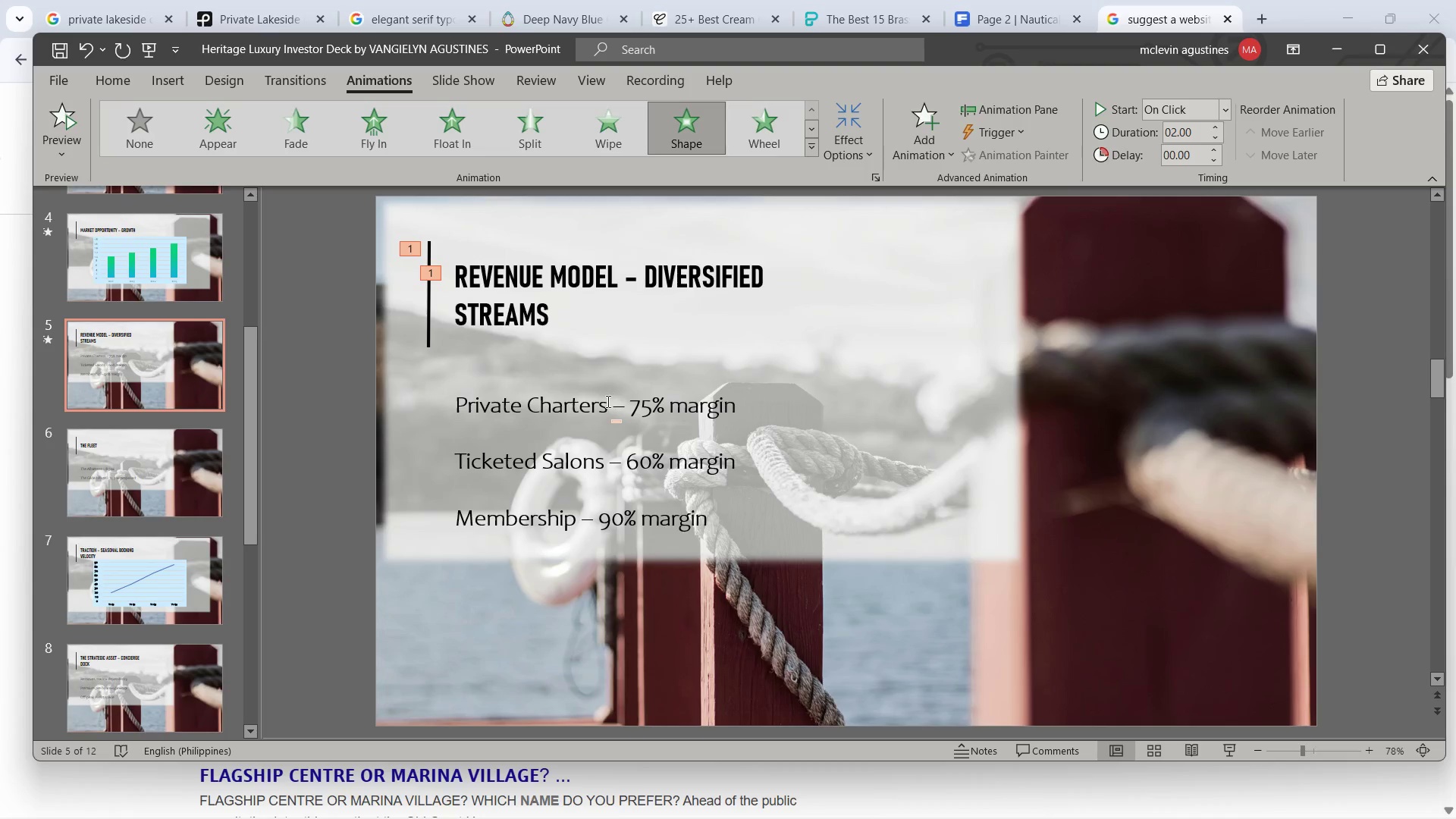 
left_click([607, 401])
 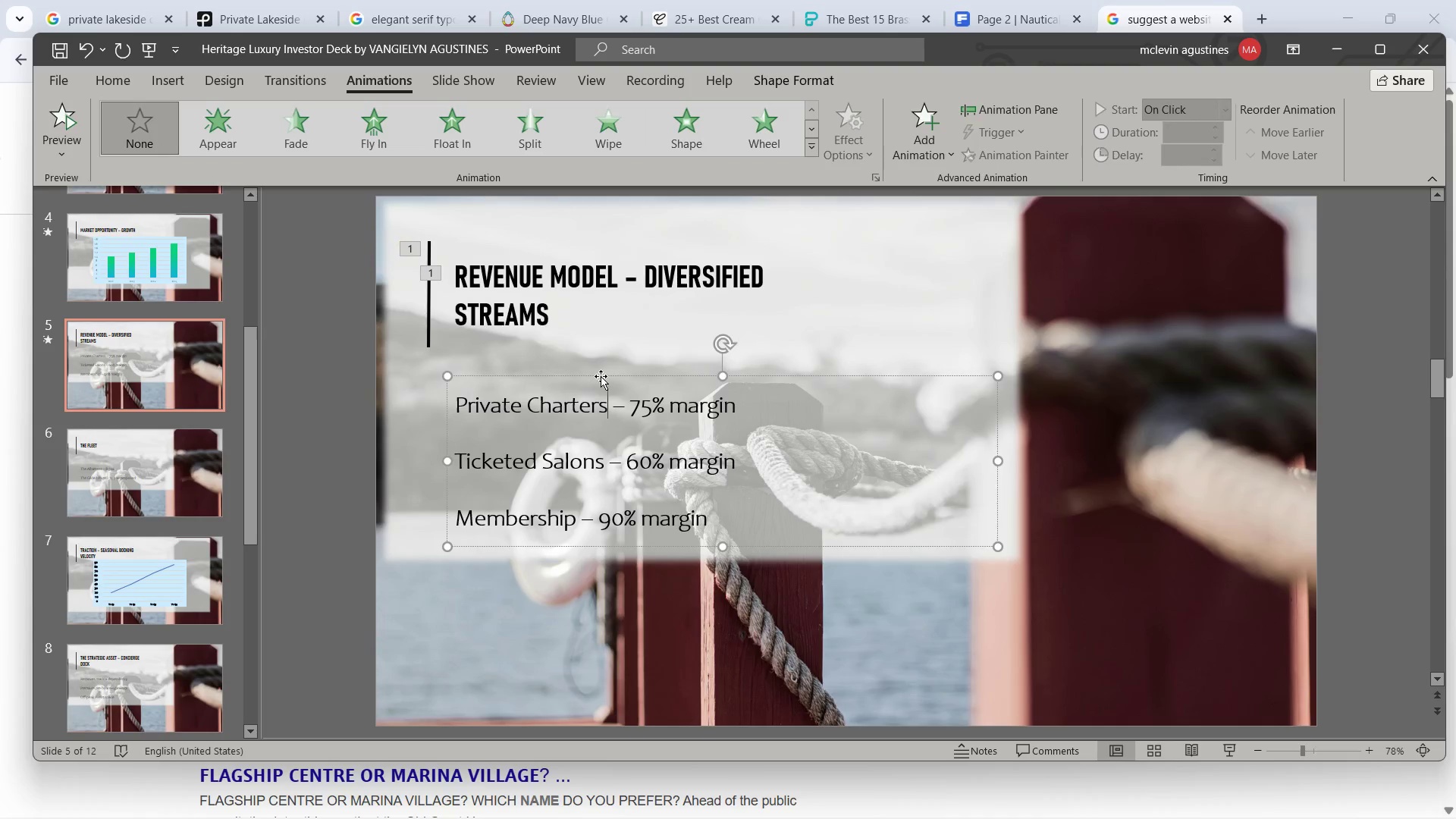 
left_click([602, 374])
 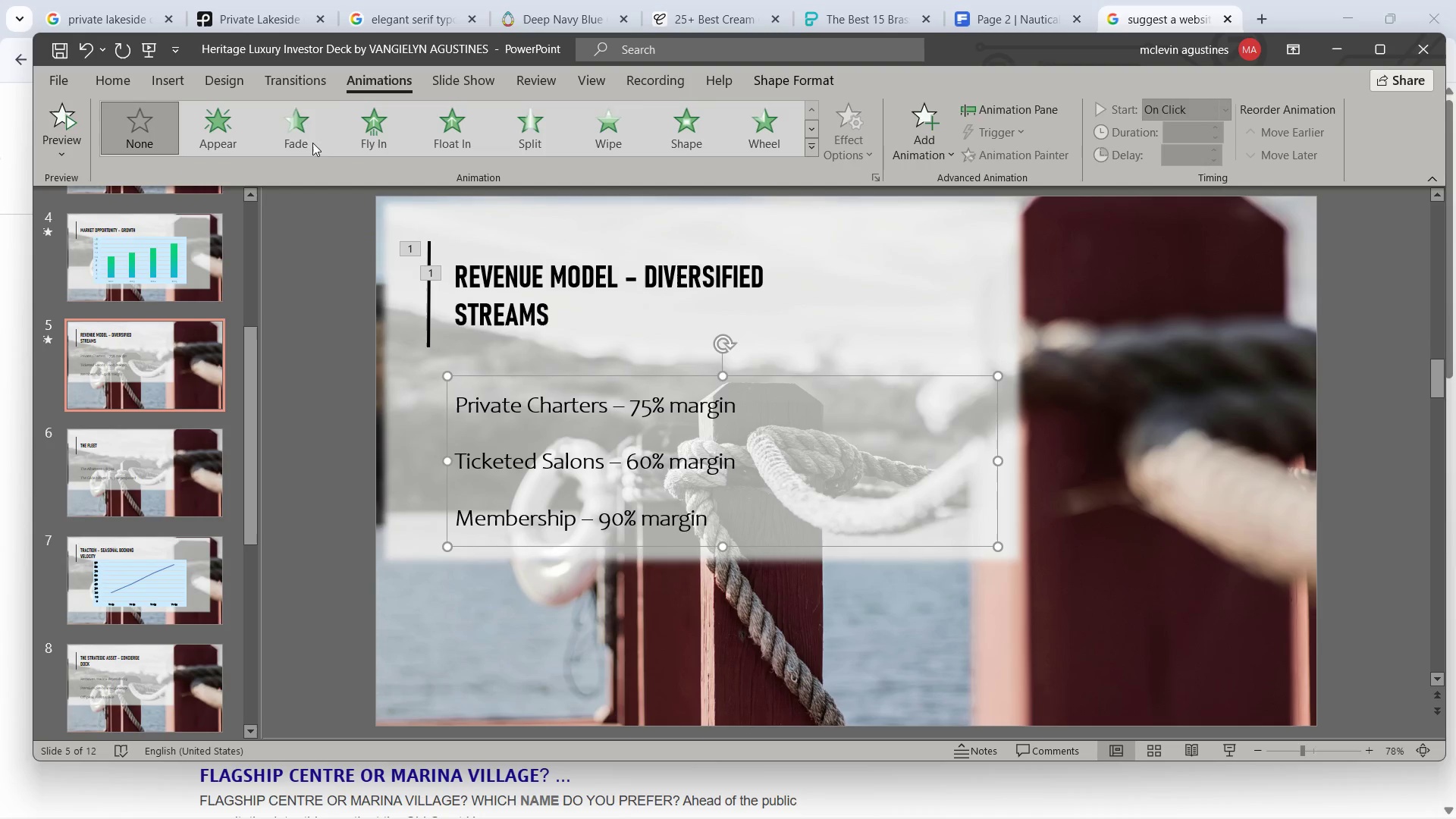 
left_click([305, 128])
 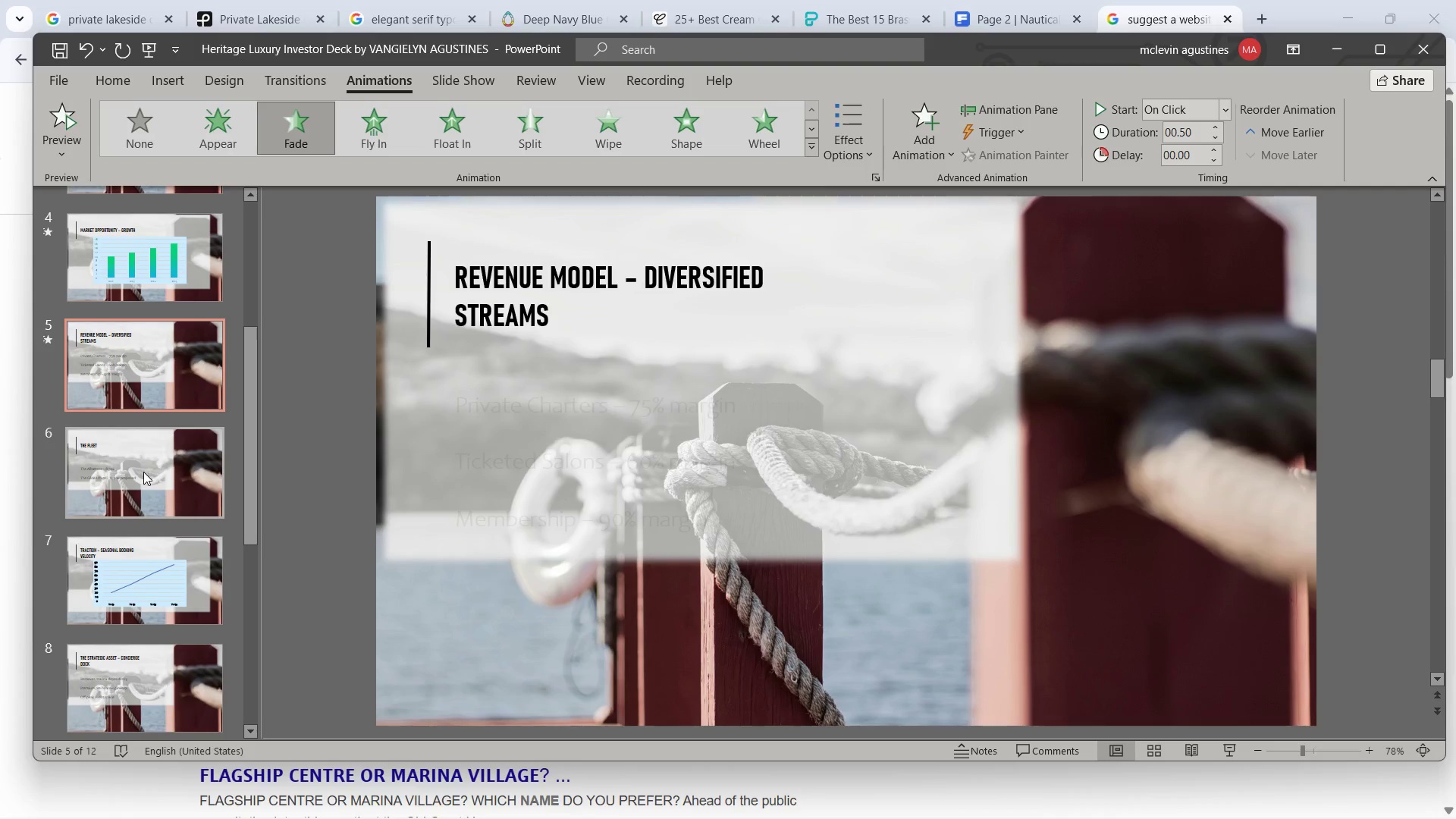 
left_click([143, 471])
 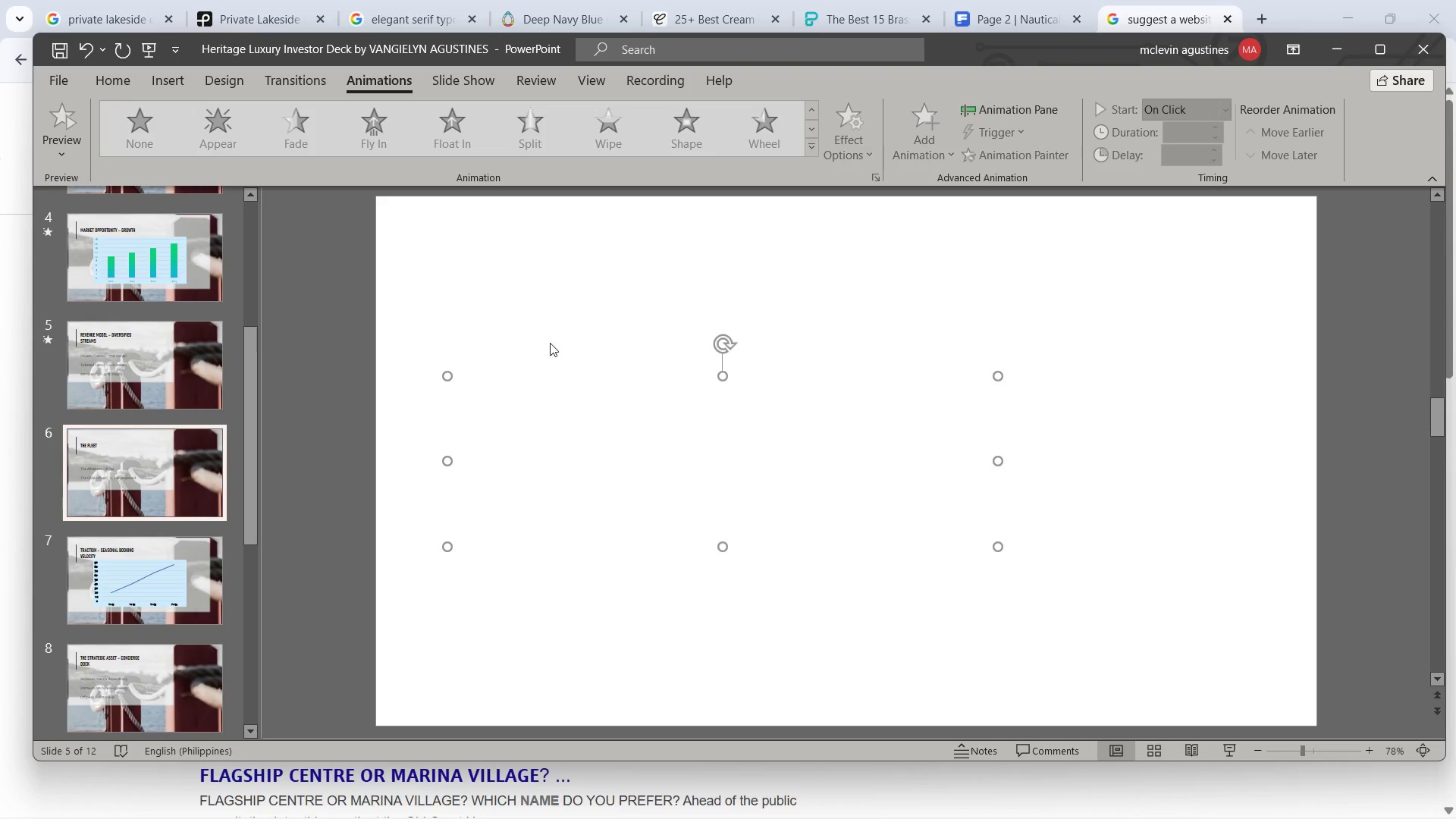 
mouse_move([560, 324])
 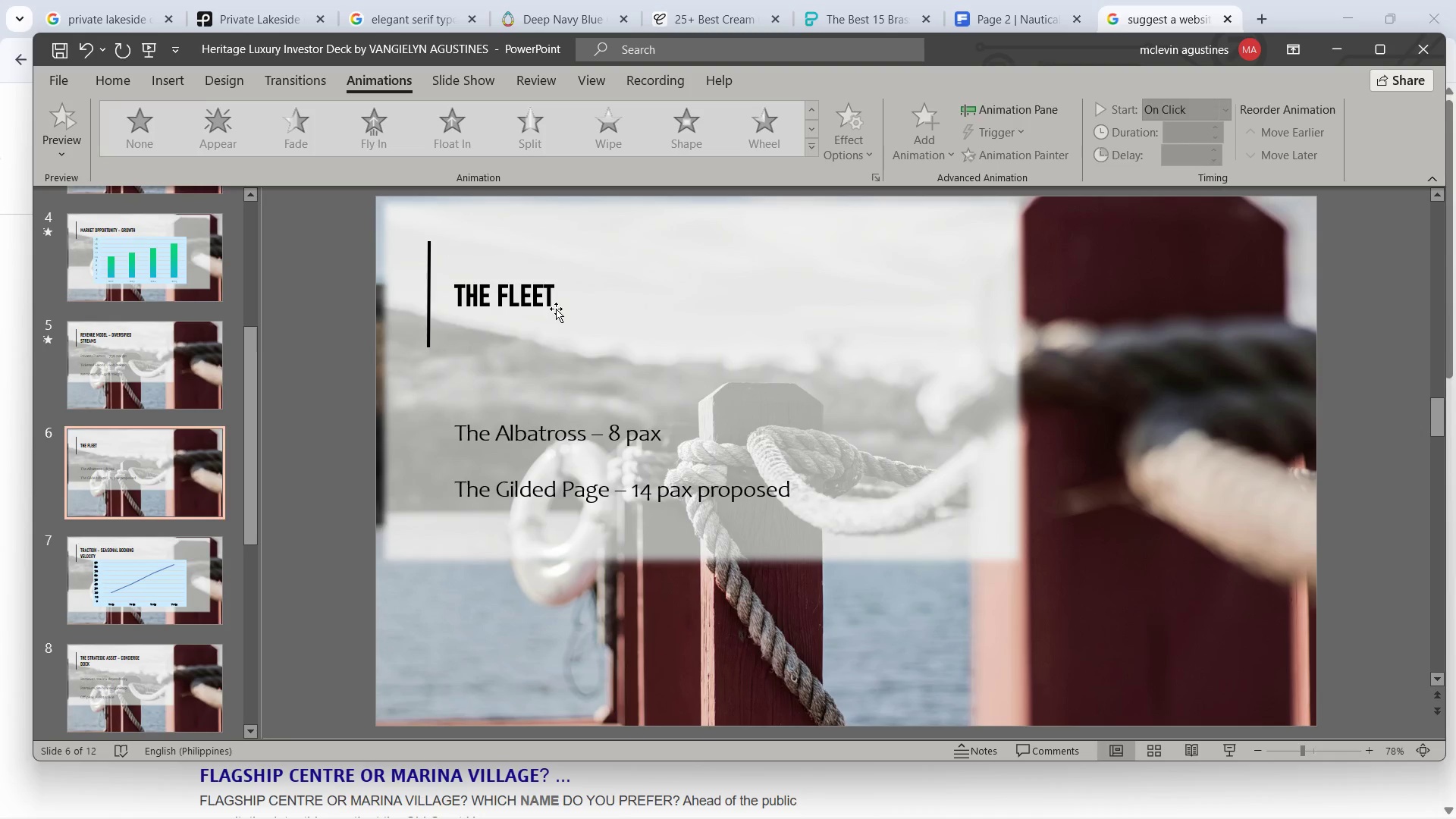 
left_click([540, 301])
 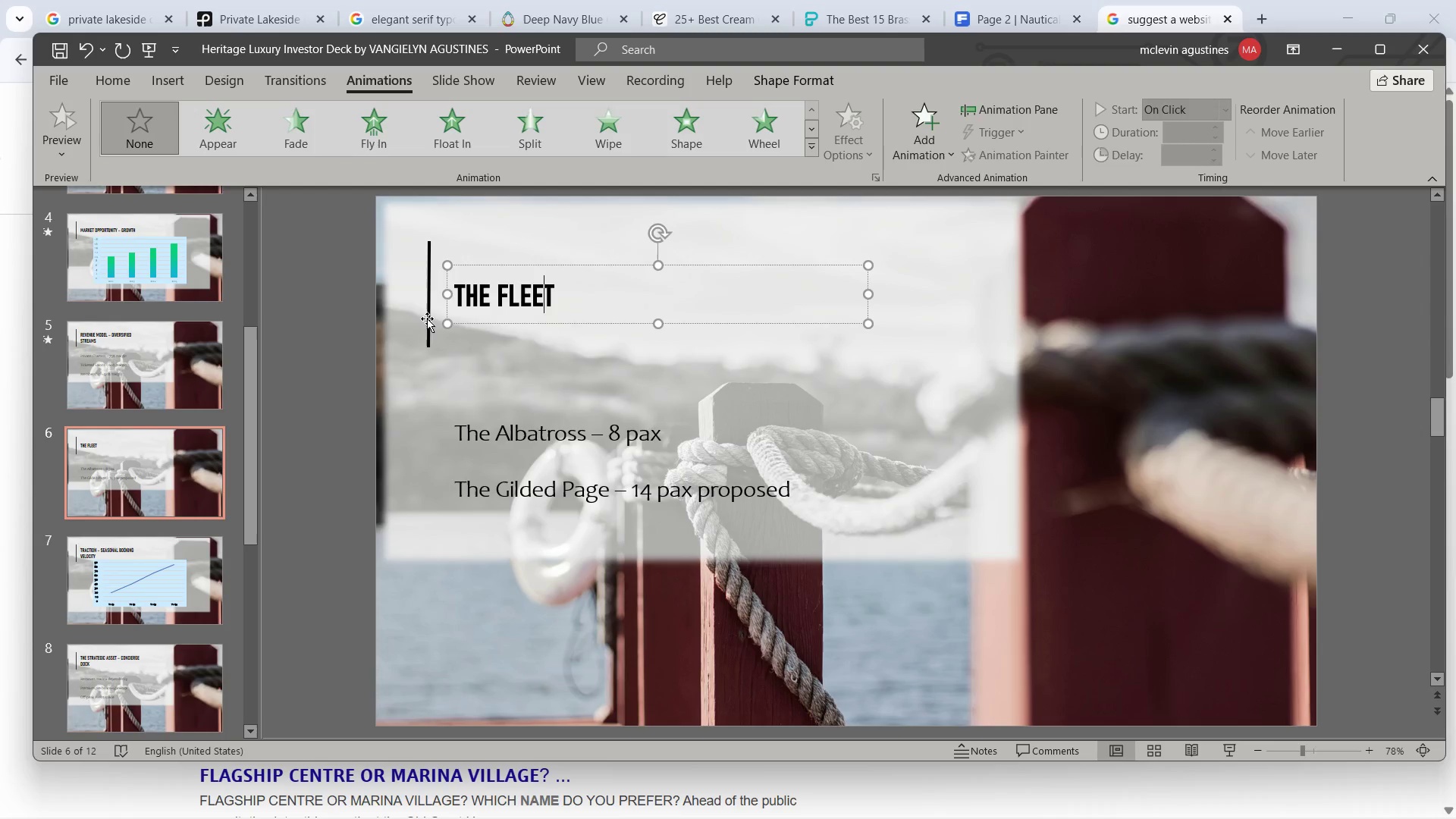 
hold_key(key=ShiftLeft, duration=1.09)
left_click([428, 318])
 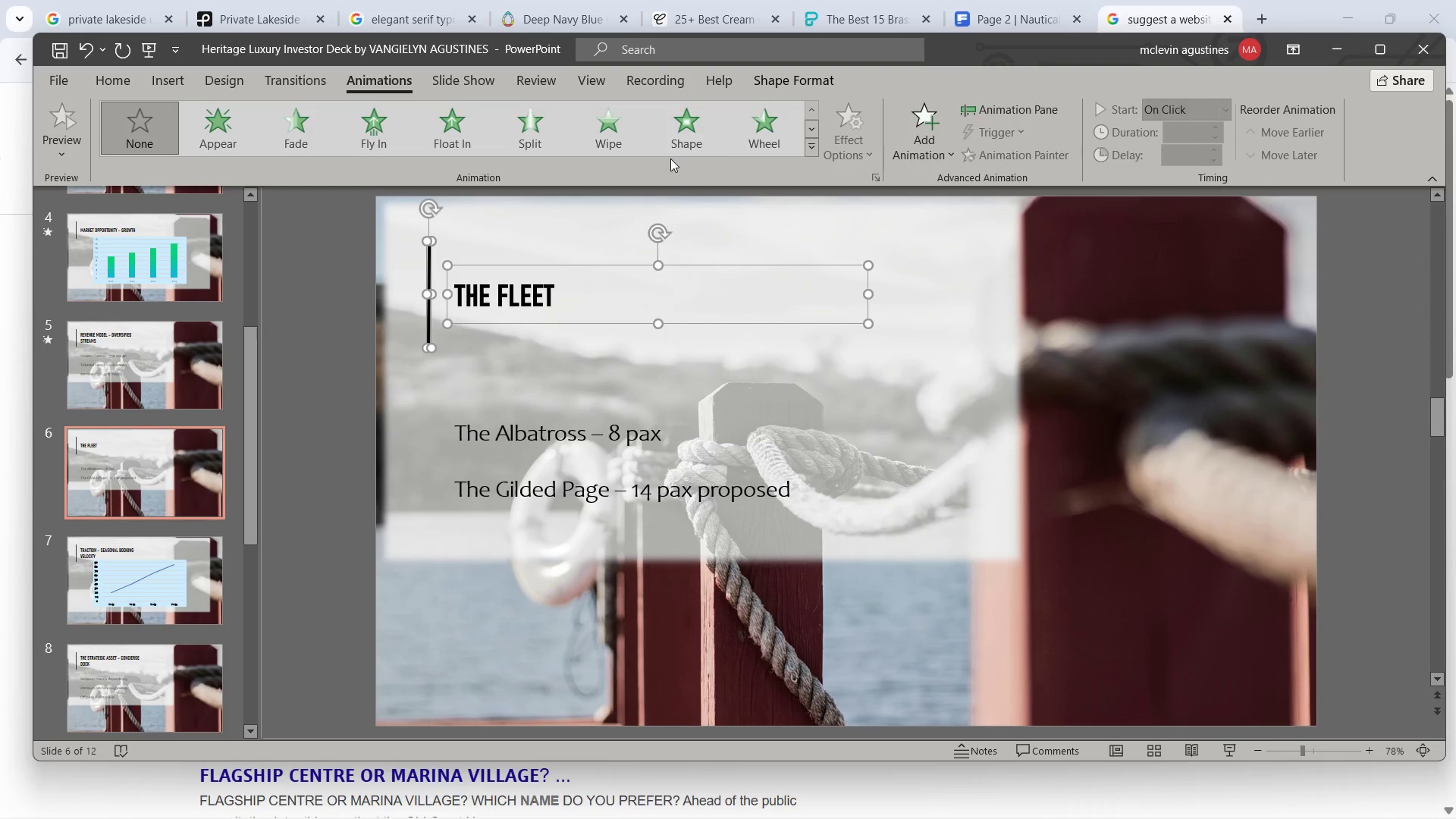 
left_click([682, 136])
 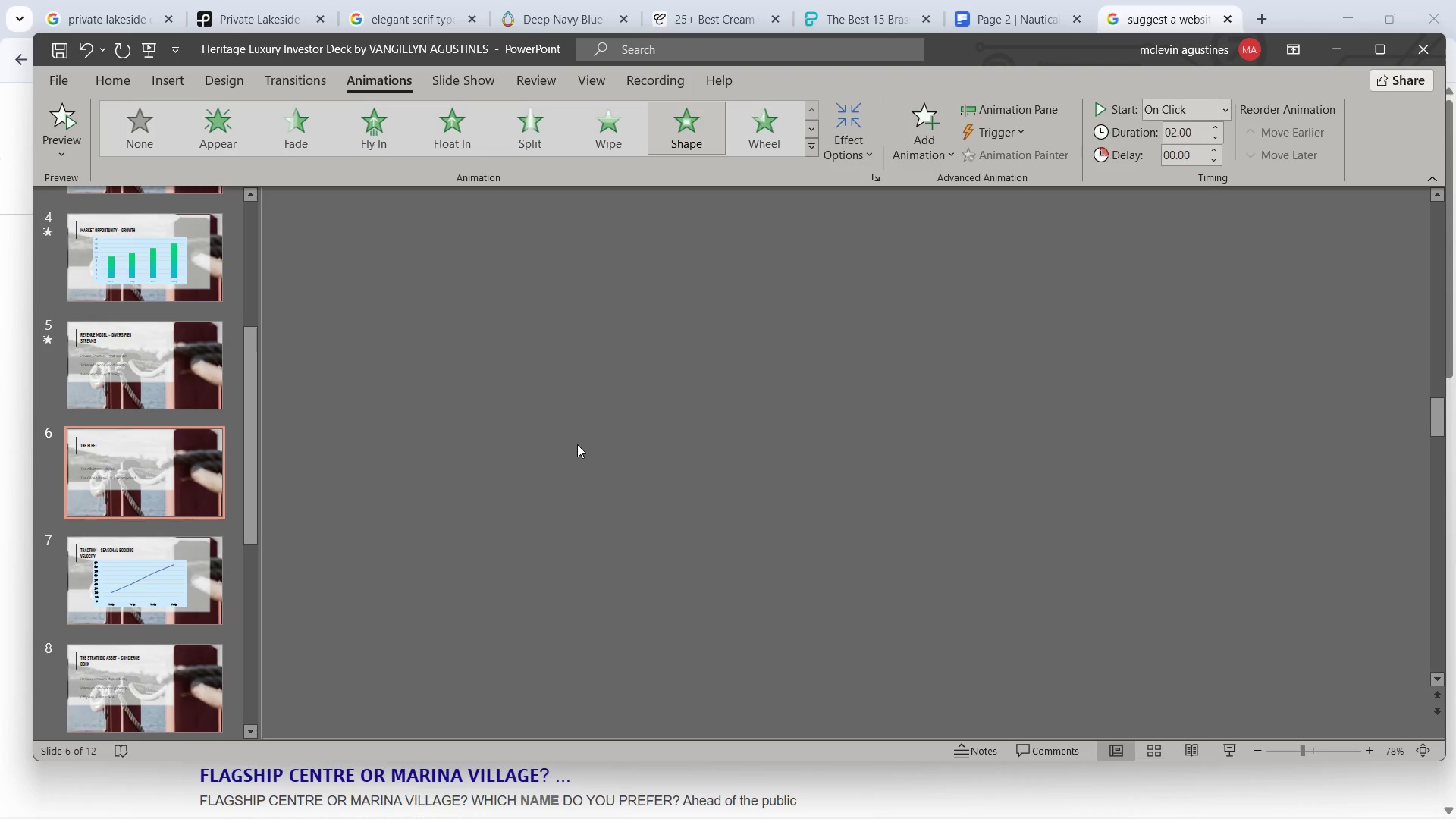 
left_click([577, 444])
 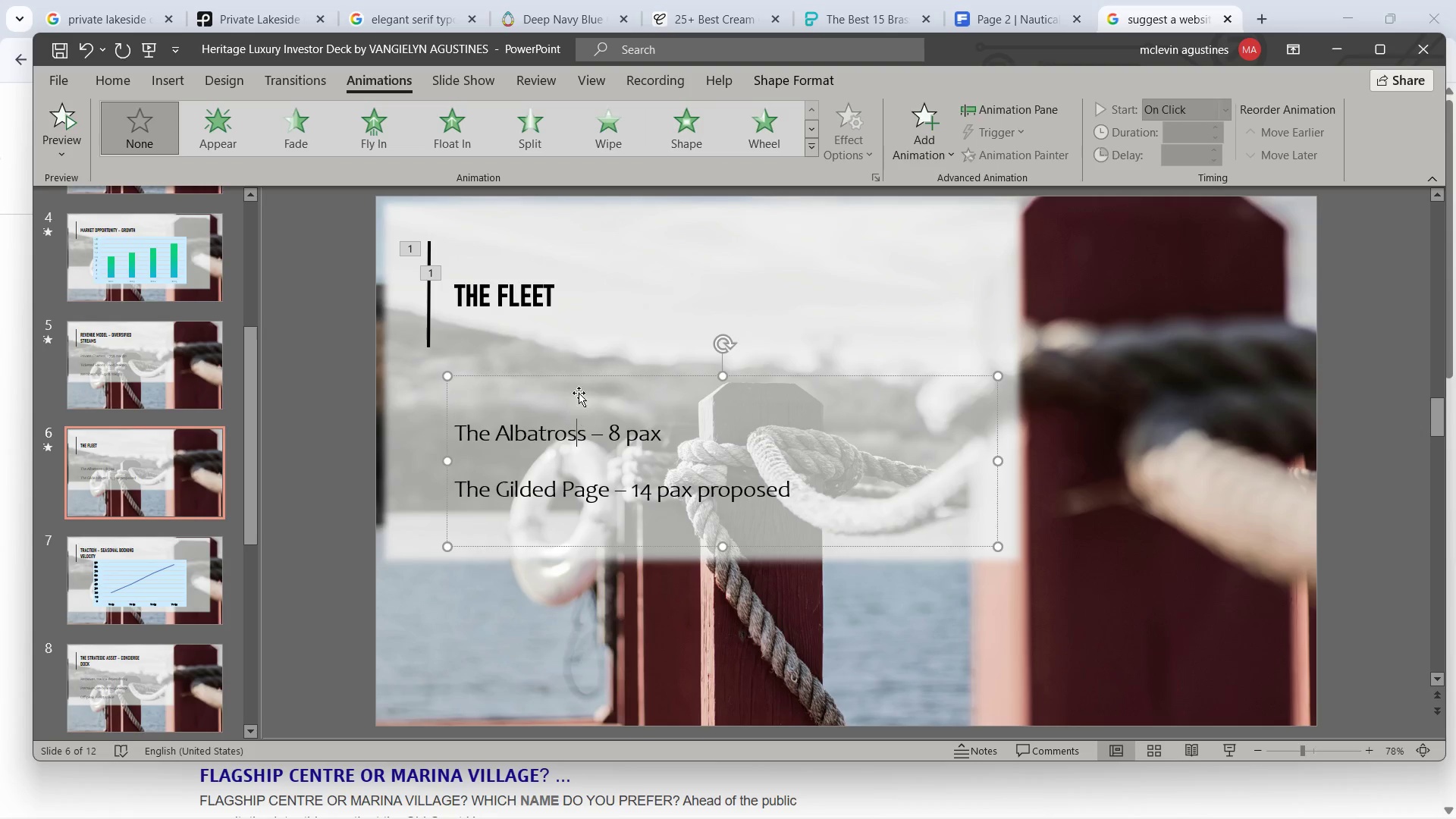 
left_click([588, 380])
 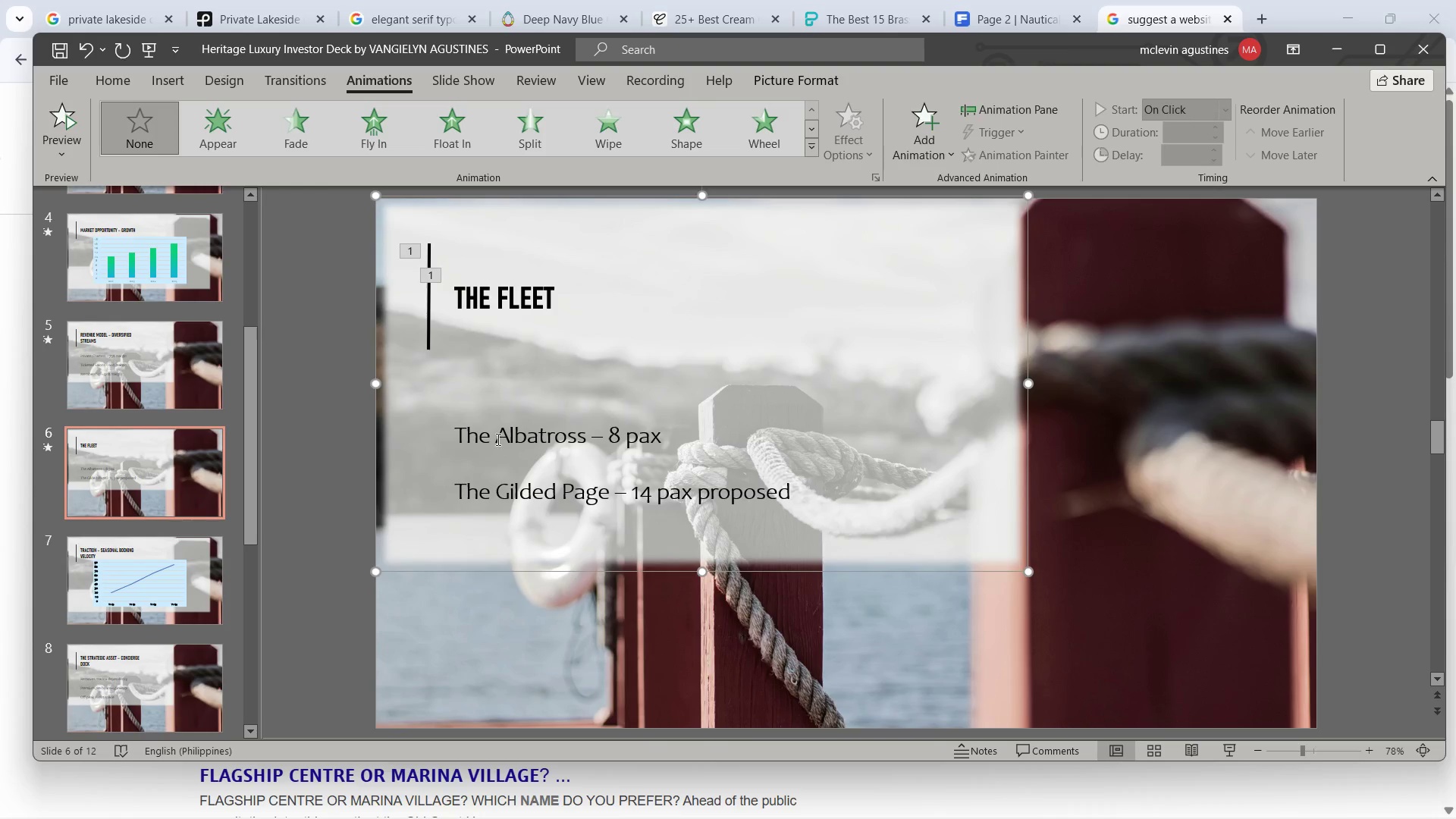 
left_click([497, 439])
 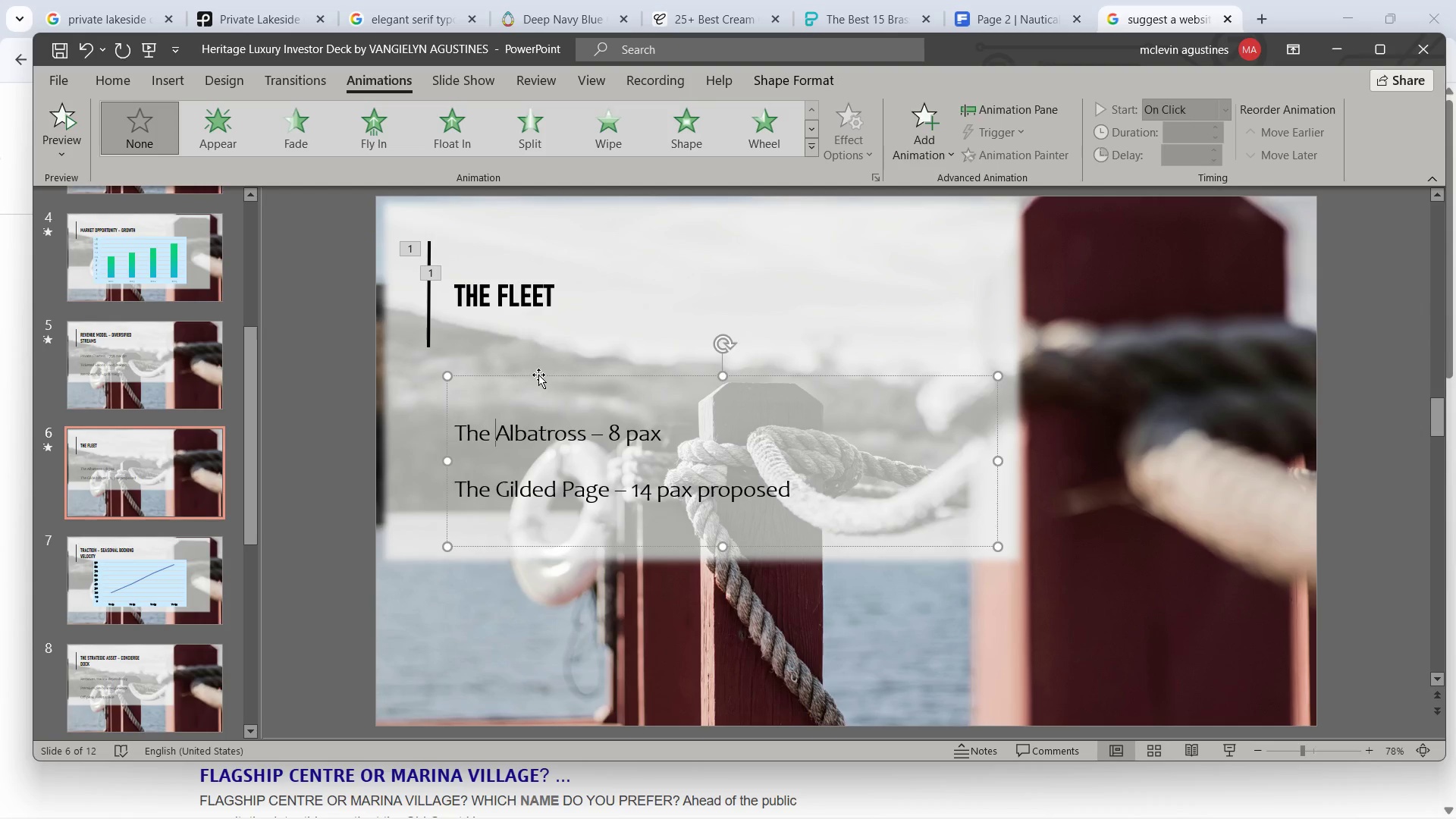 
left_click([538, 375])
 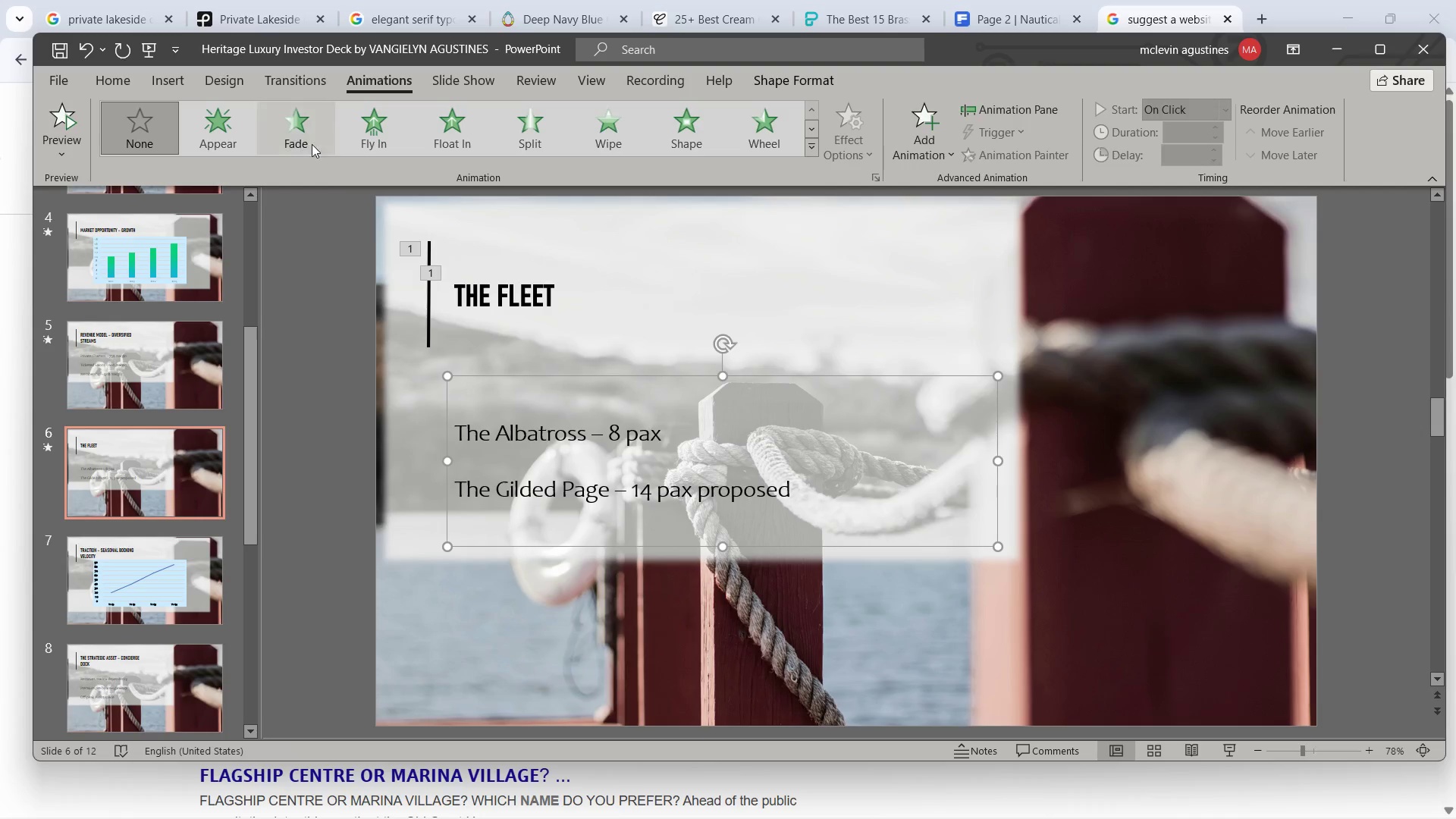 
left_click([318, 142])
 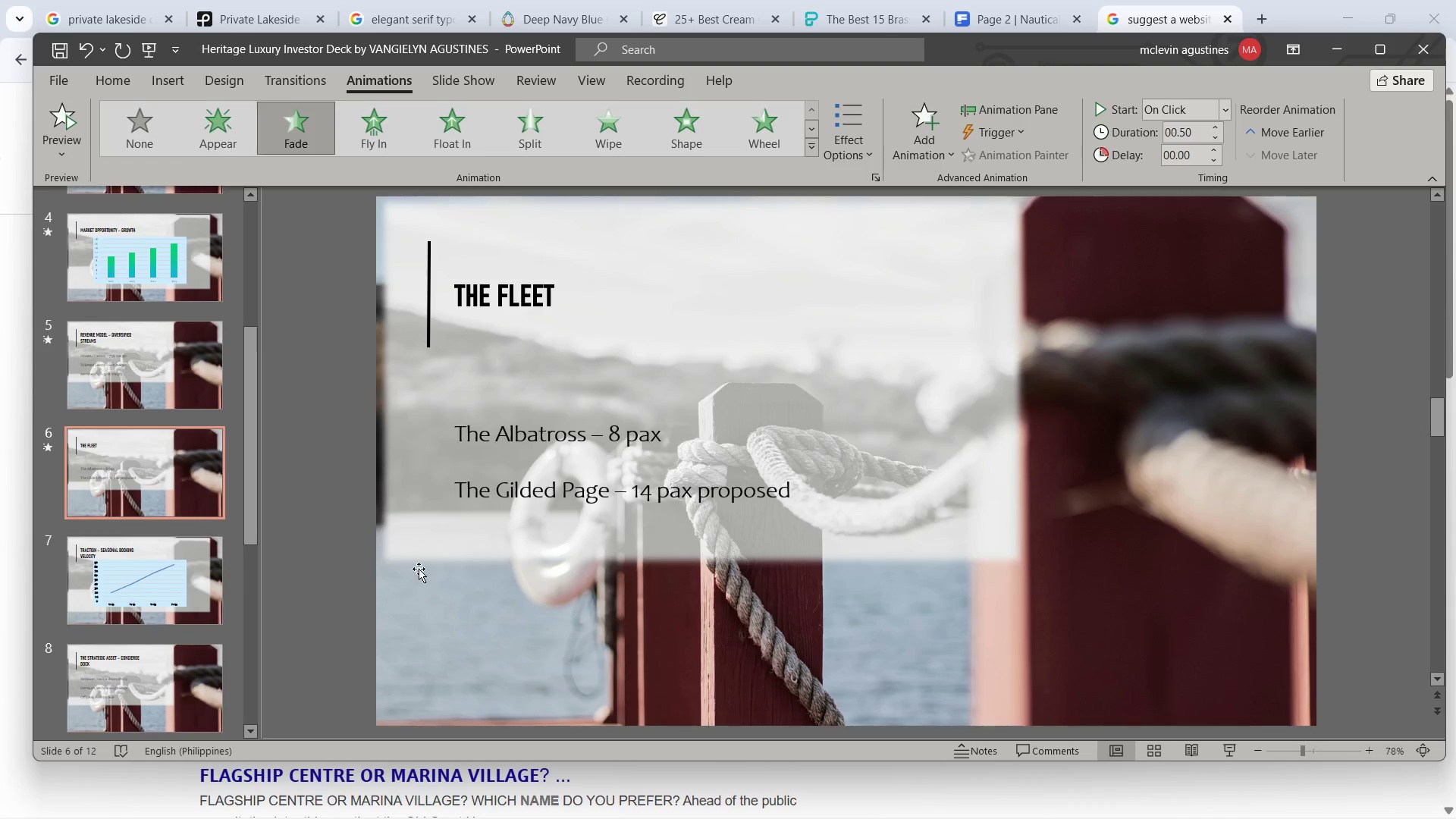 
scroll: coordinate [554, 519], scroll_direction: up, amount: 2.0
 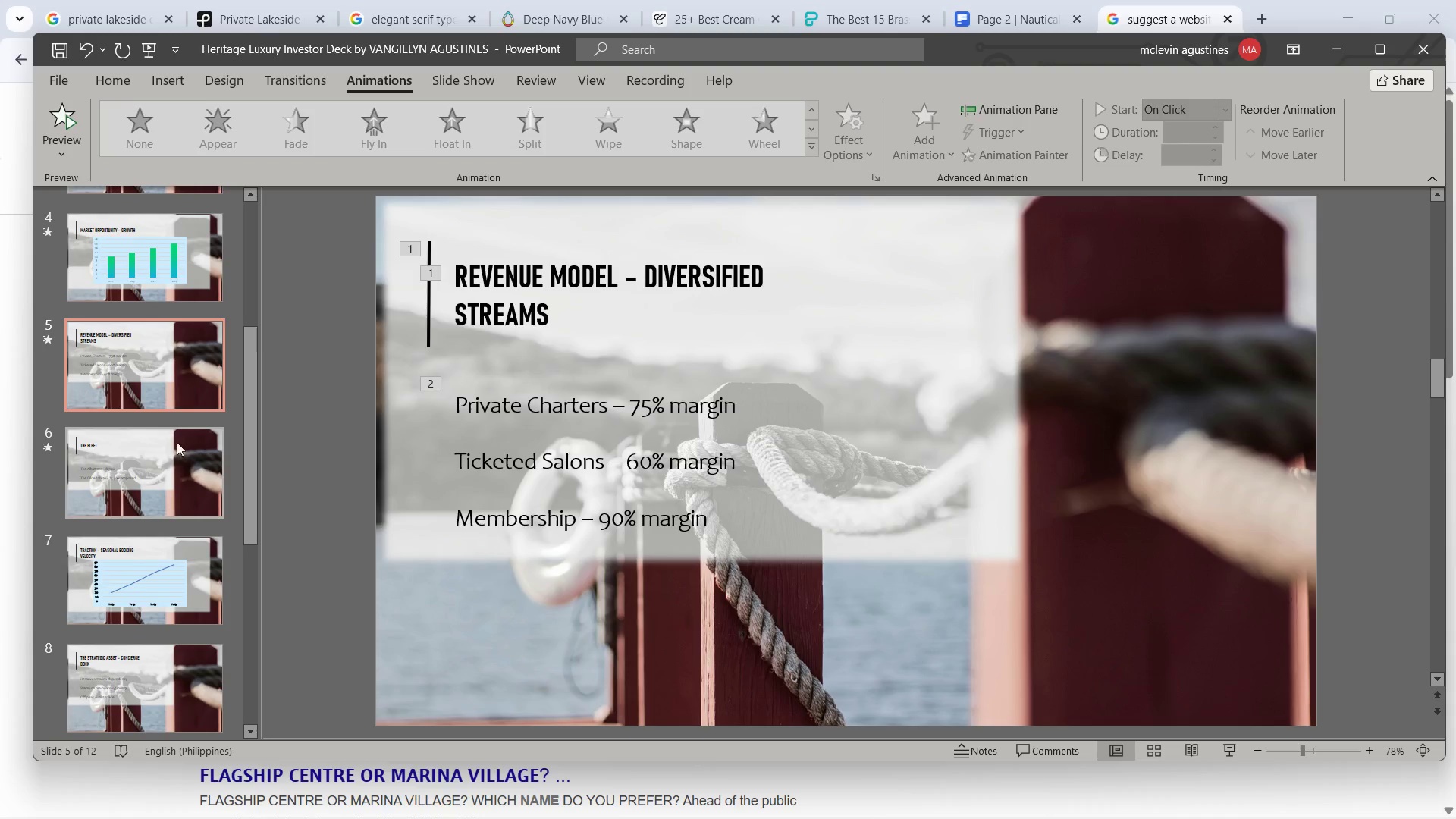 
left_click([147, 354])
 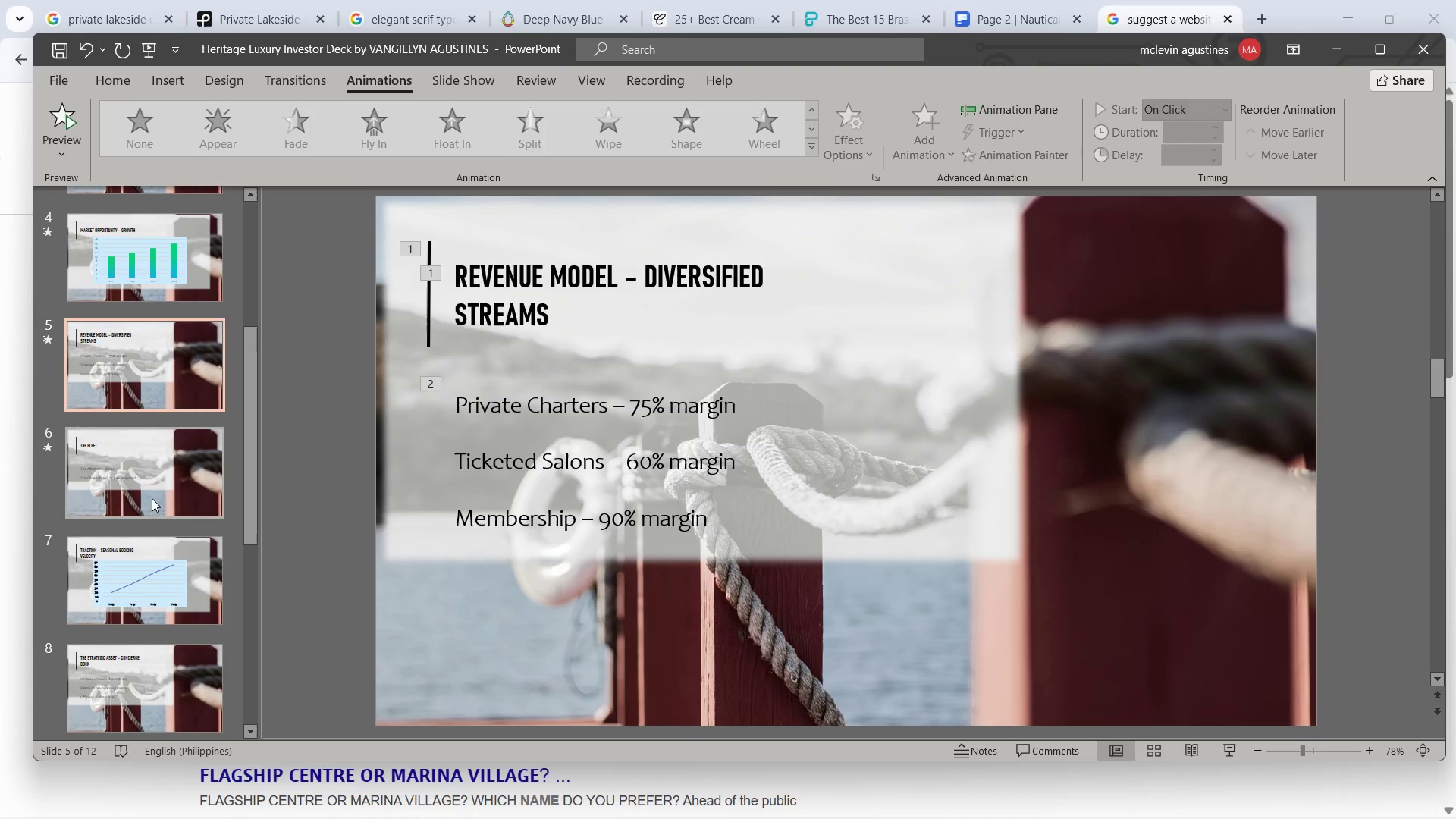 
left_click([152, 498])
 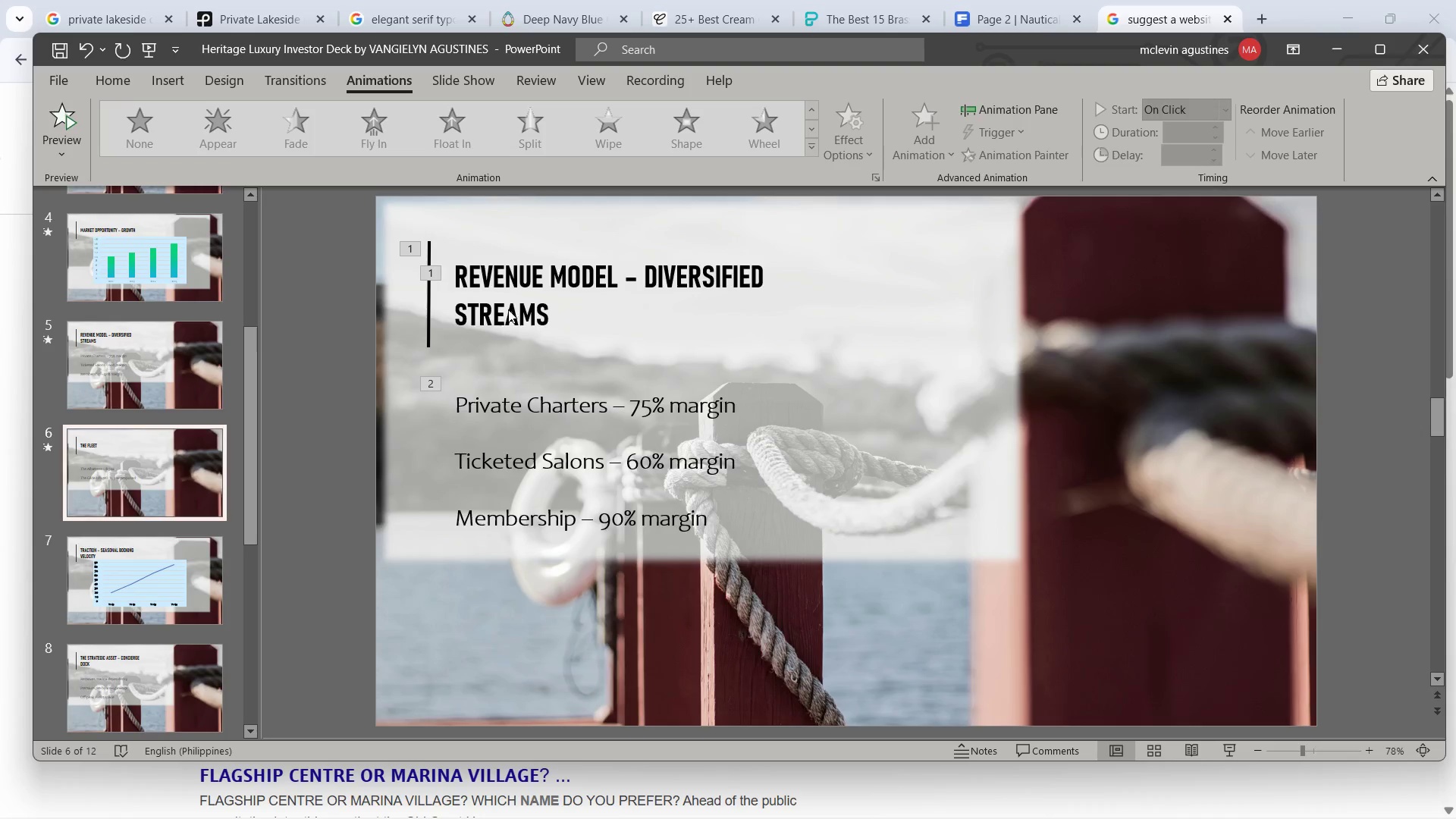 
left_click([507, 291])
 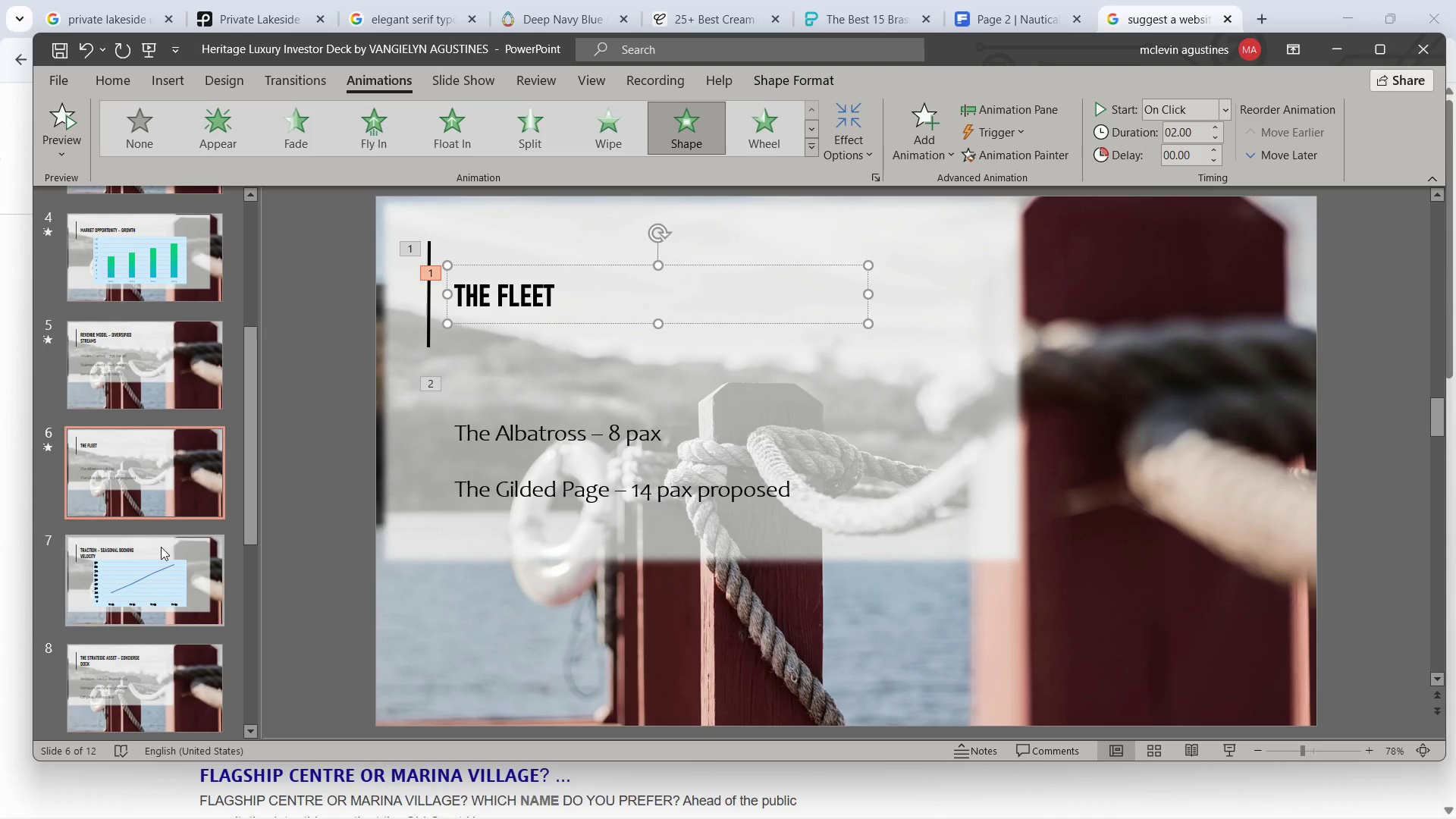 
left_click([161, 547])
 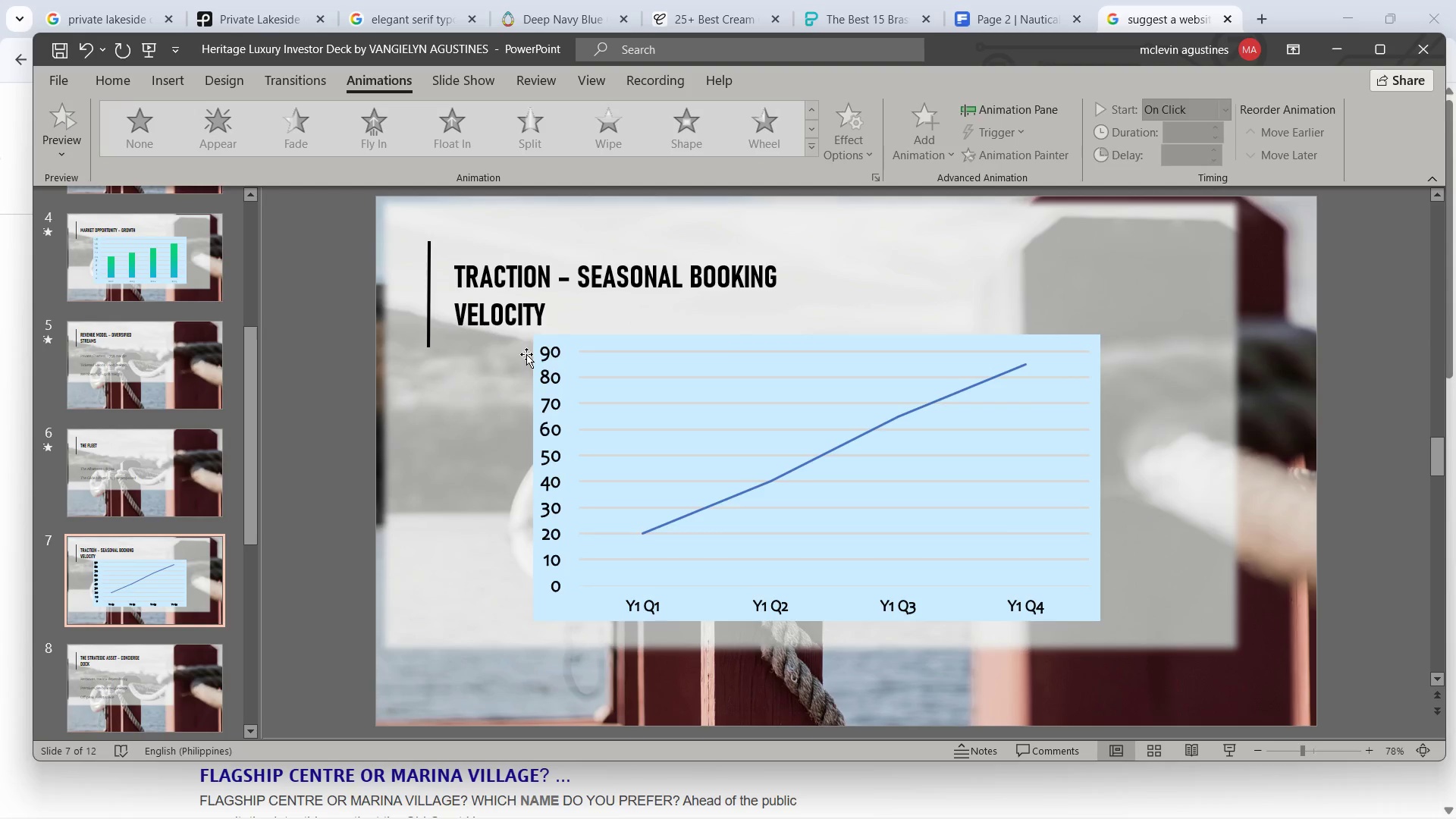 
left_click([507, 293])
 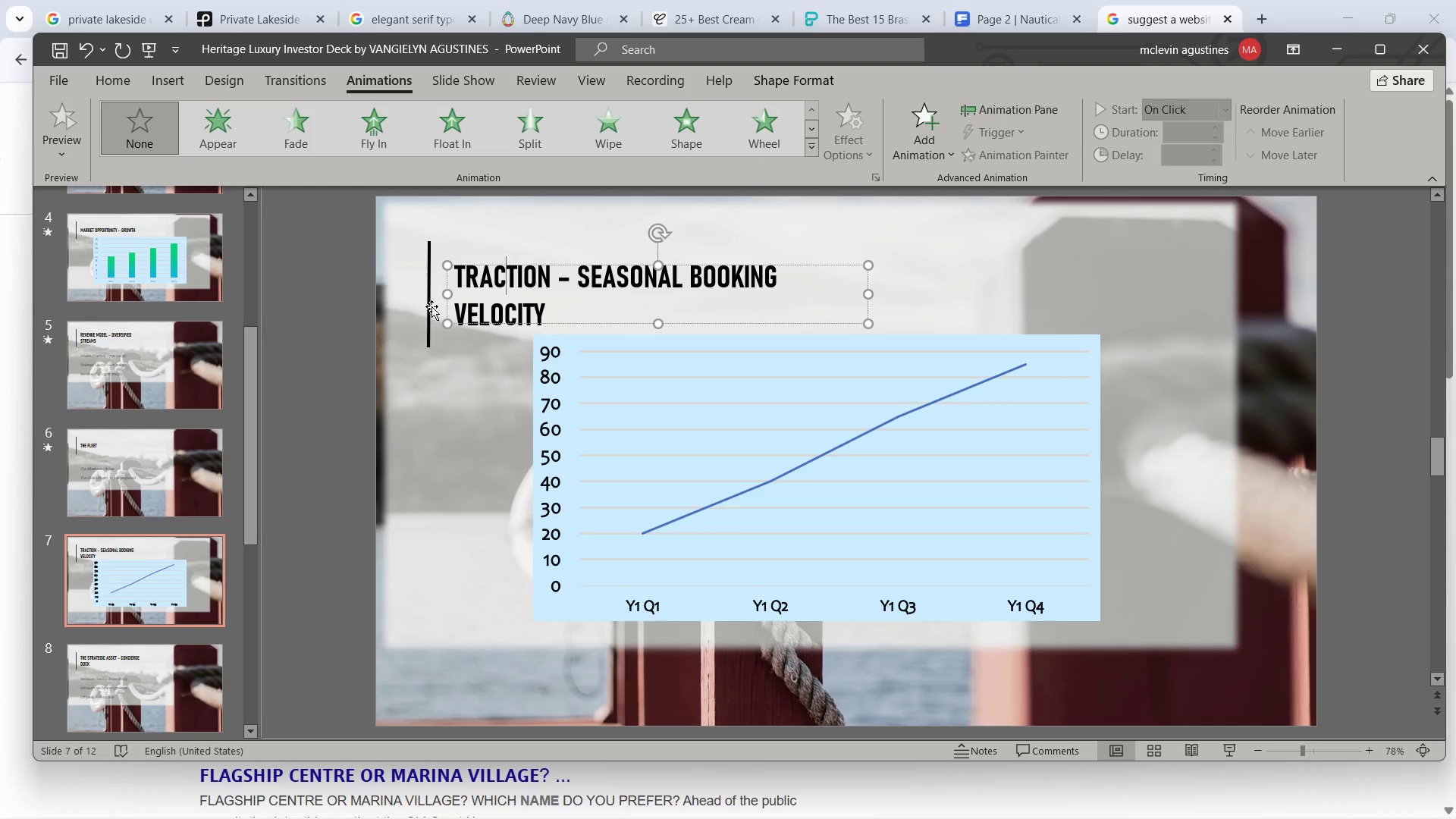 
hold_key(key=ShiftLeft, duration=1.08)
left_click([428, 309])
 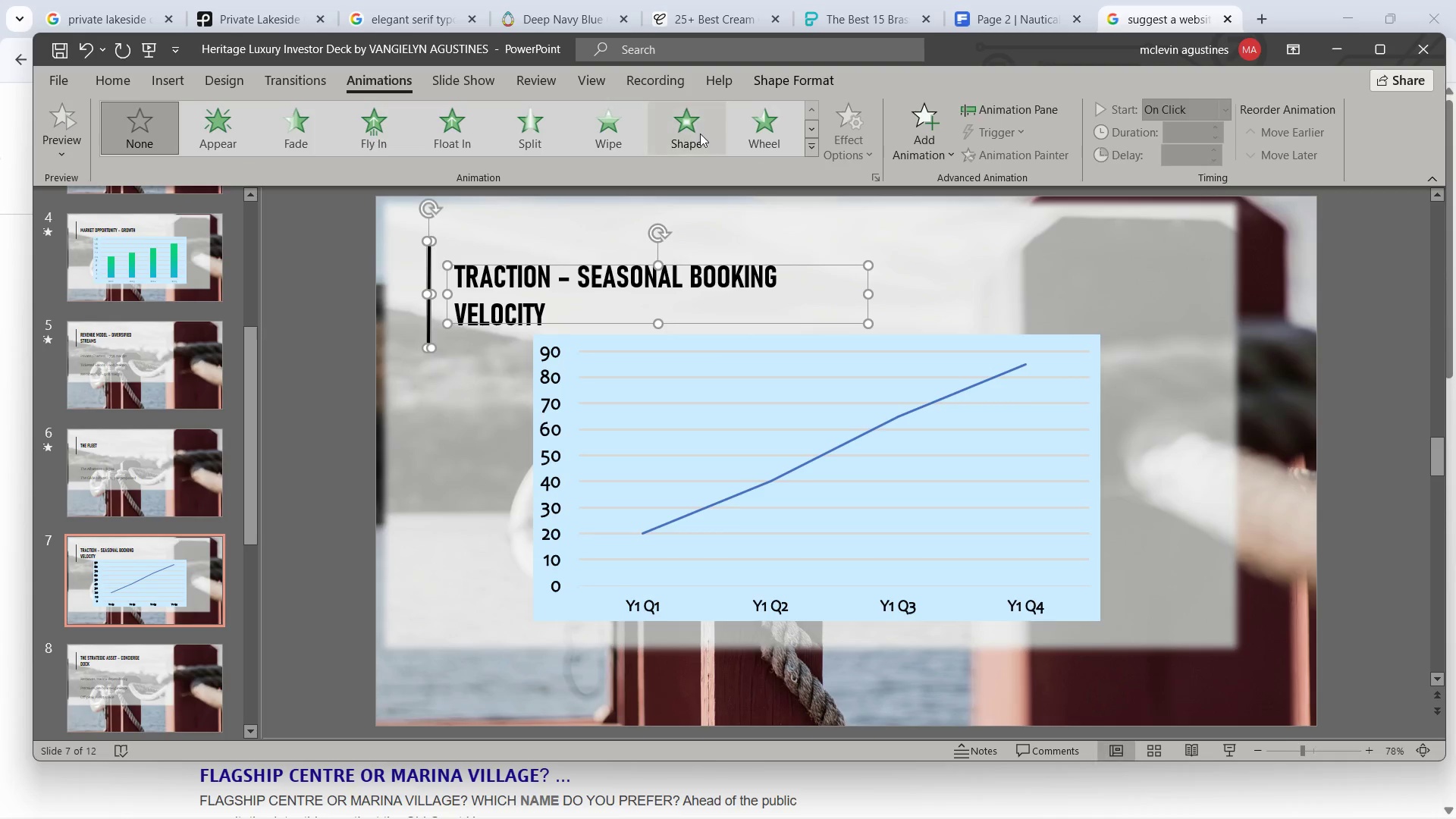 
left_click([701, 133])
 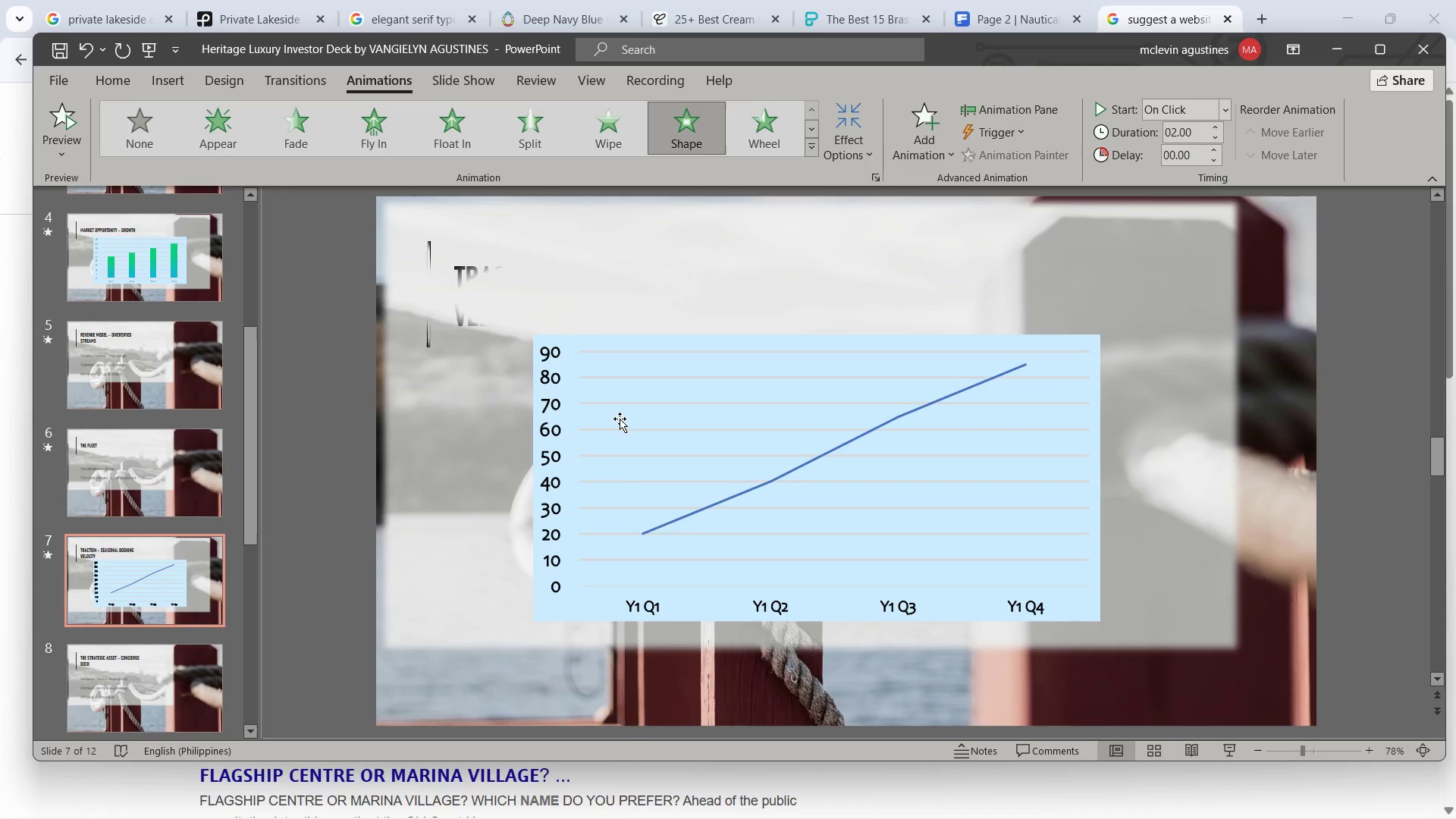 
left_click([620, 419])
 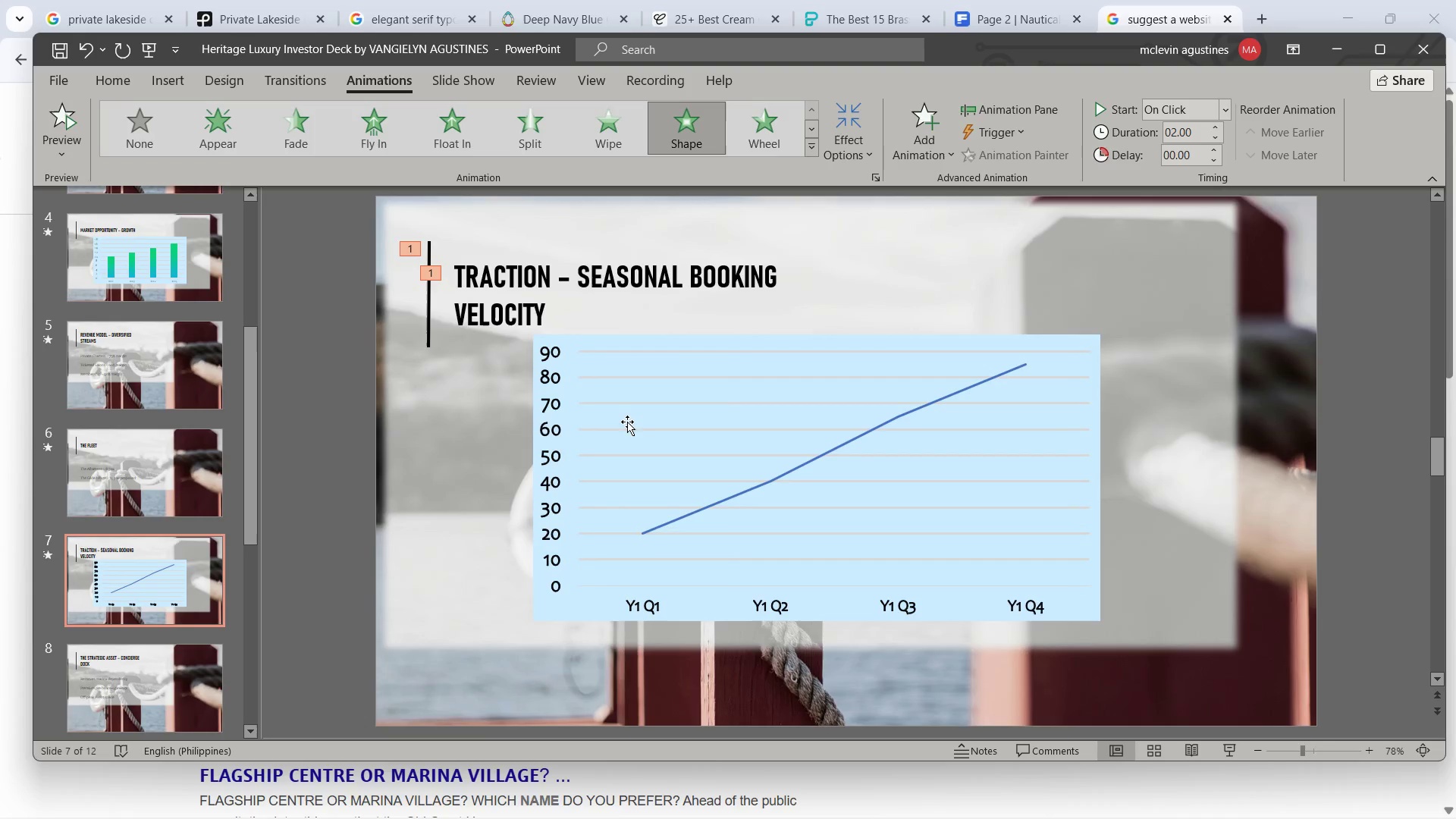 
left_click([628, 422])
 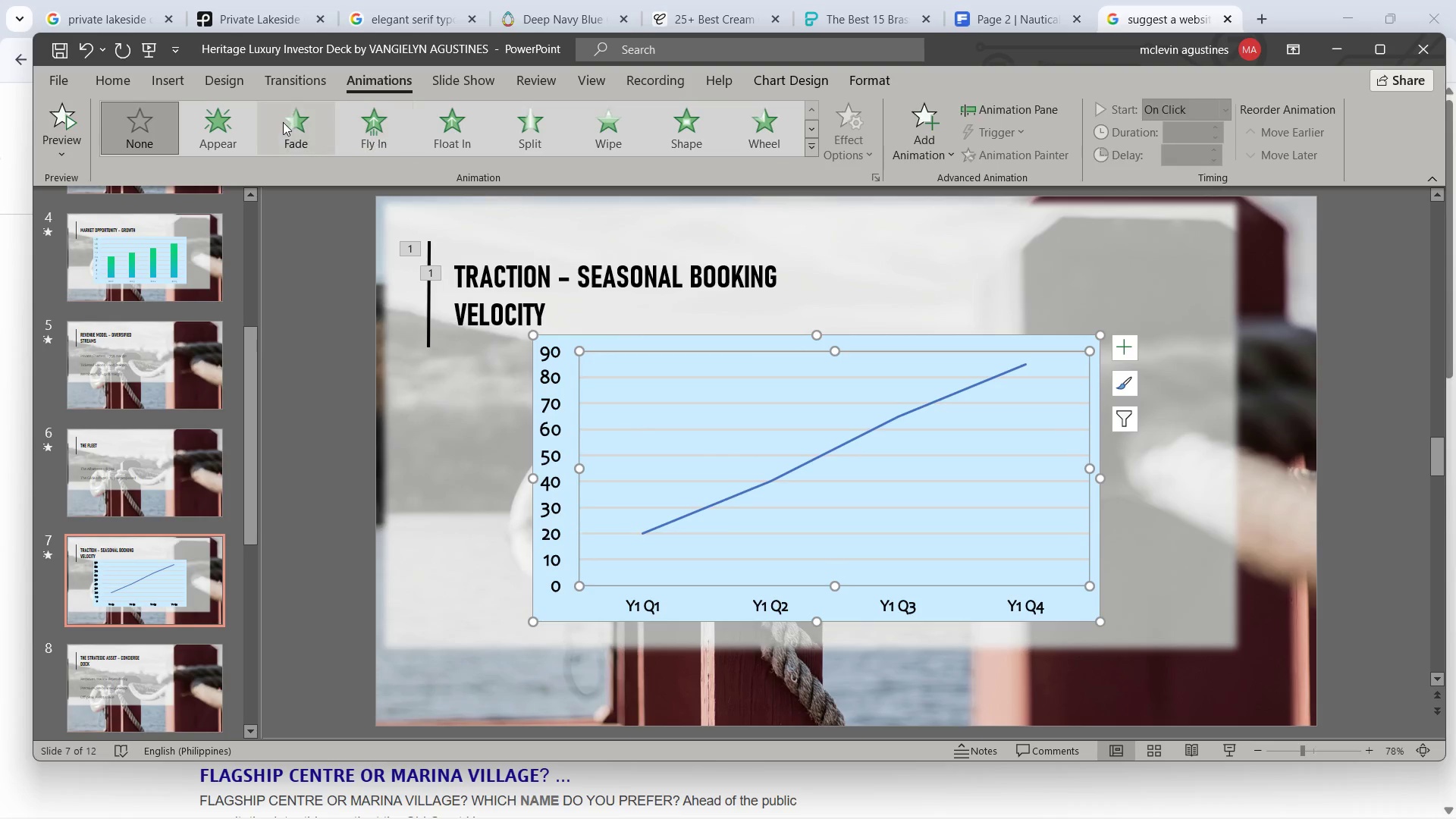 
left_click([299, 125])
 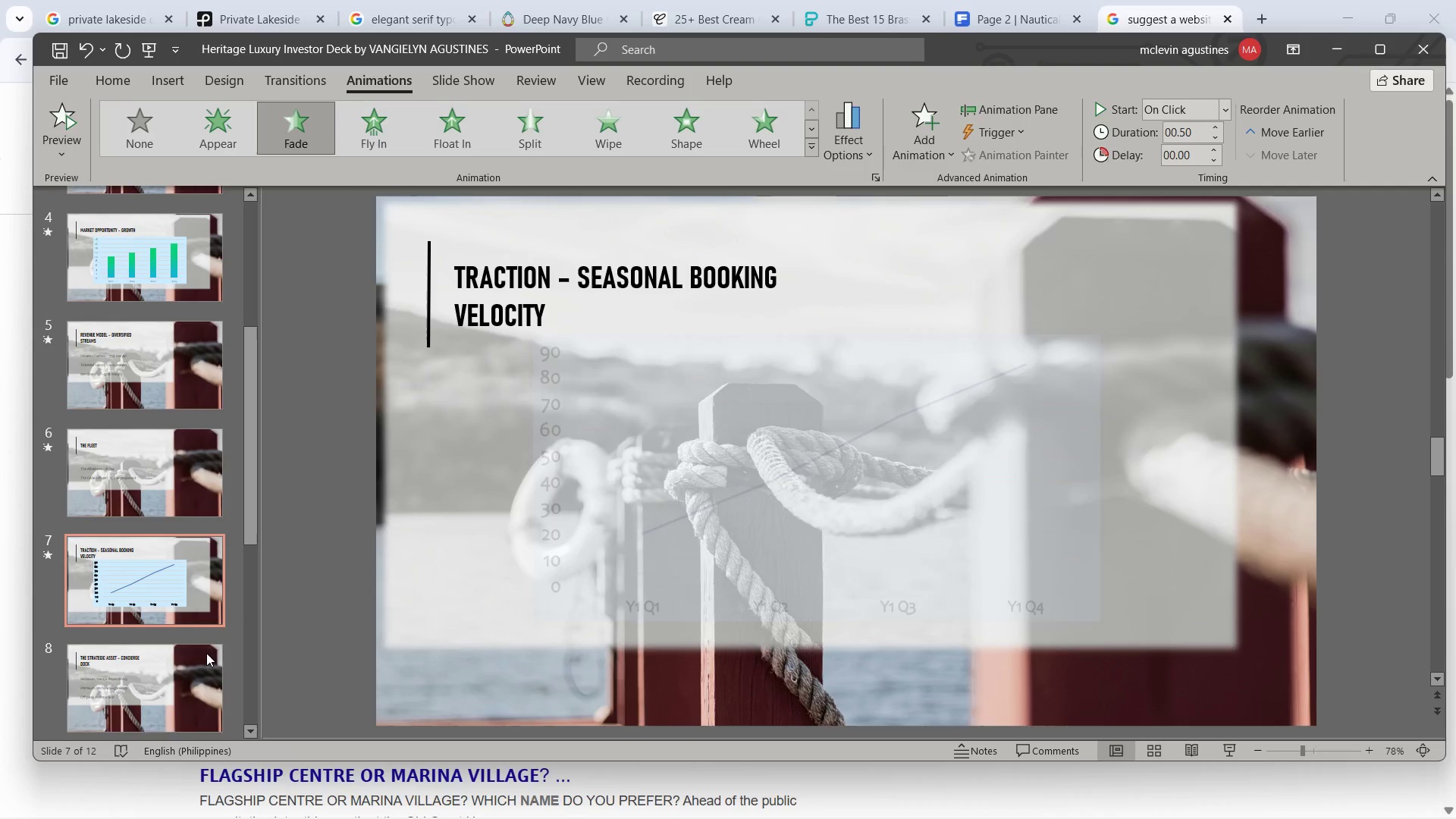 
left_click_drag(start_coordinate=[251, 527], to_coordinate=[240, 653])
 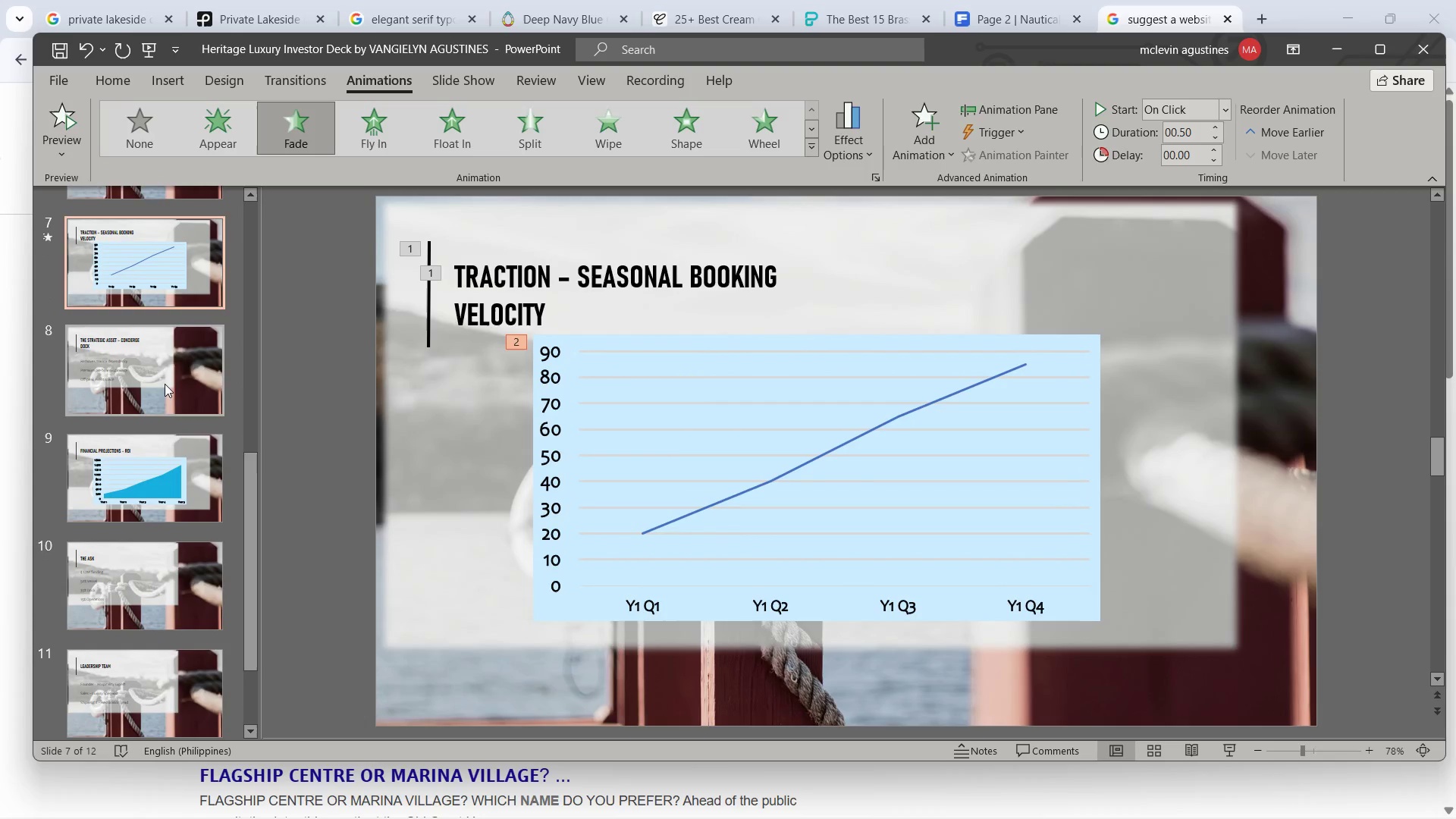 
left_click([165, 381])
 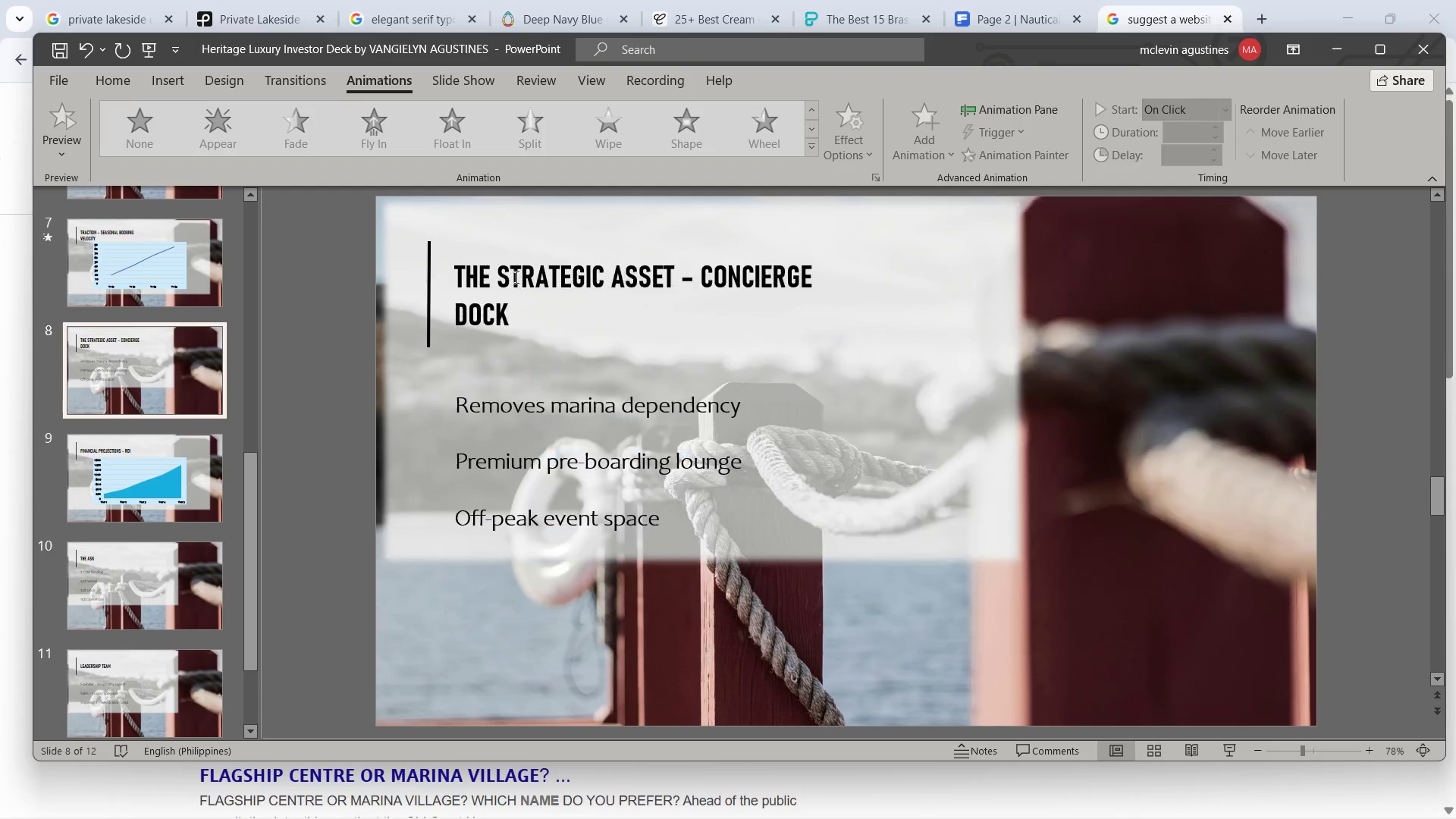 
left_click([515, 277])
 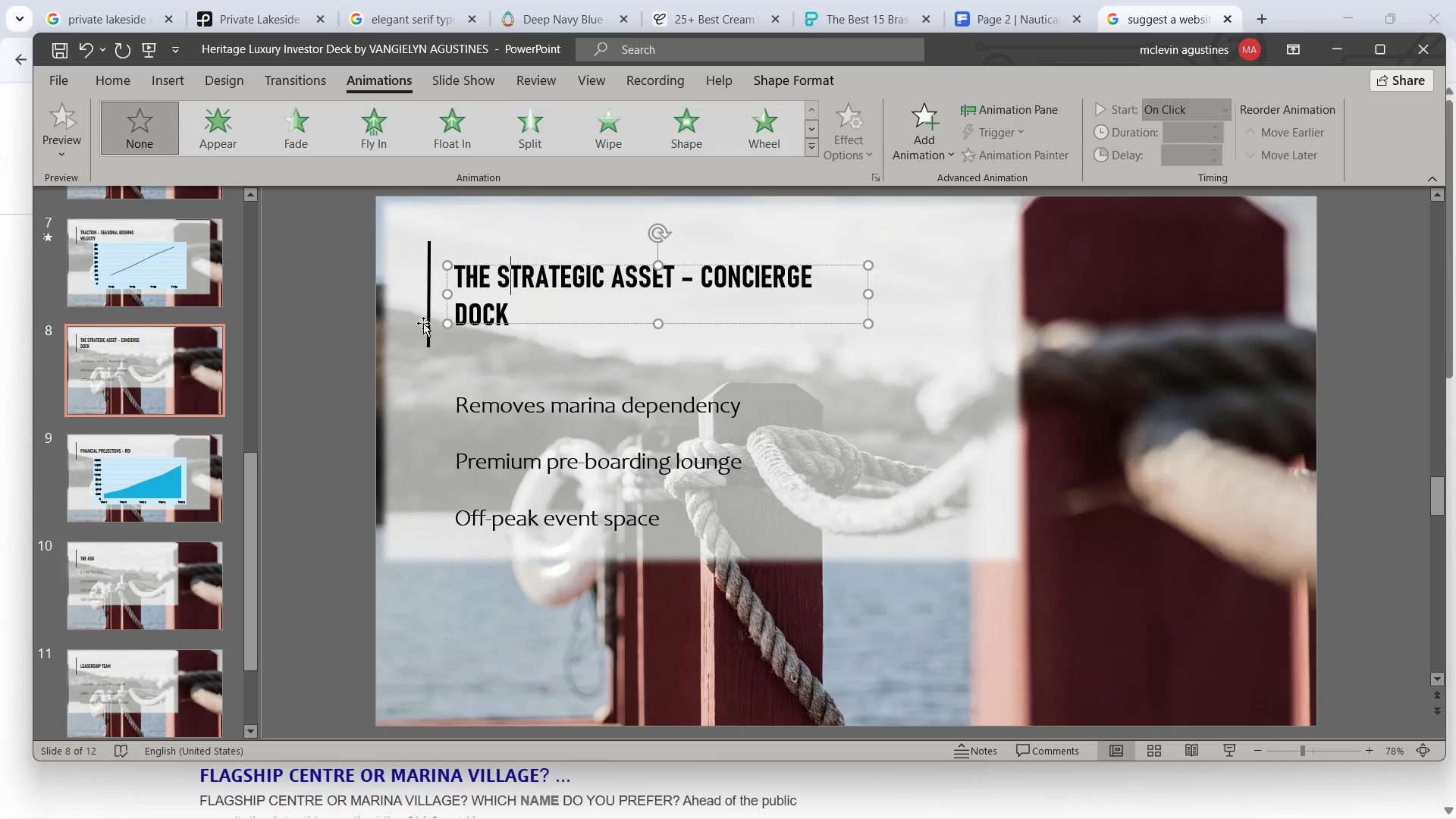 
hold_key(key=ShiftLeft, duration=0.89)
left_click([427, 323])
 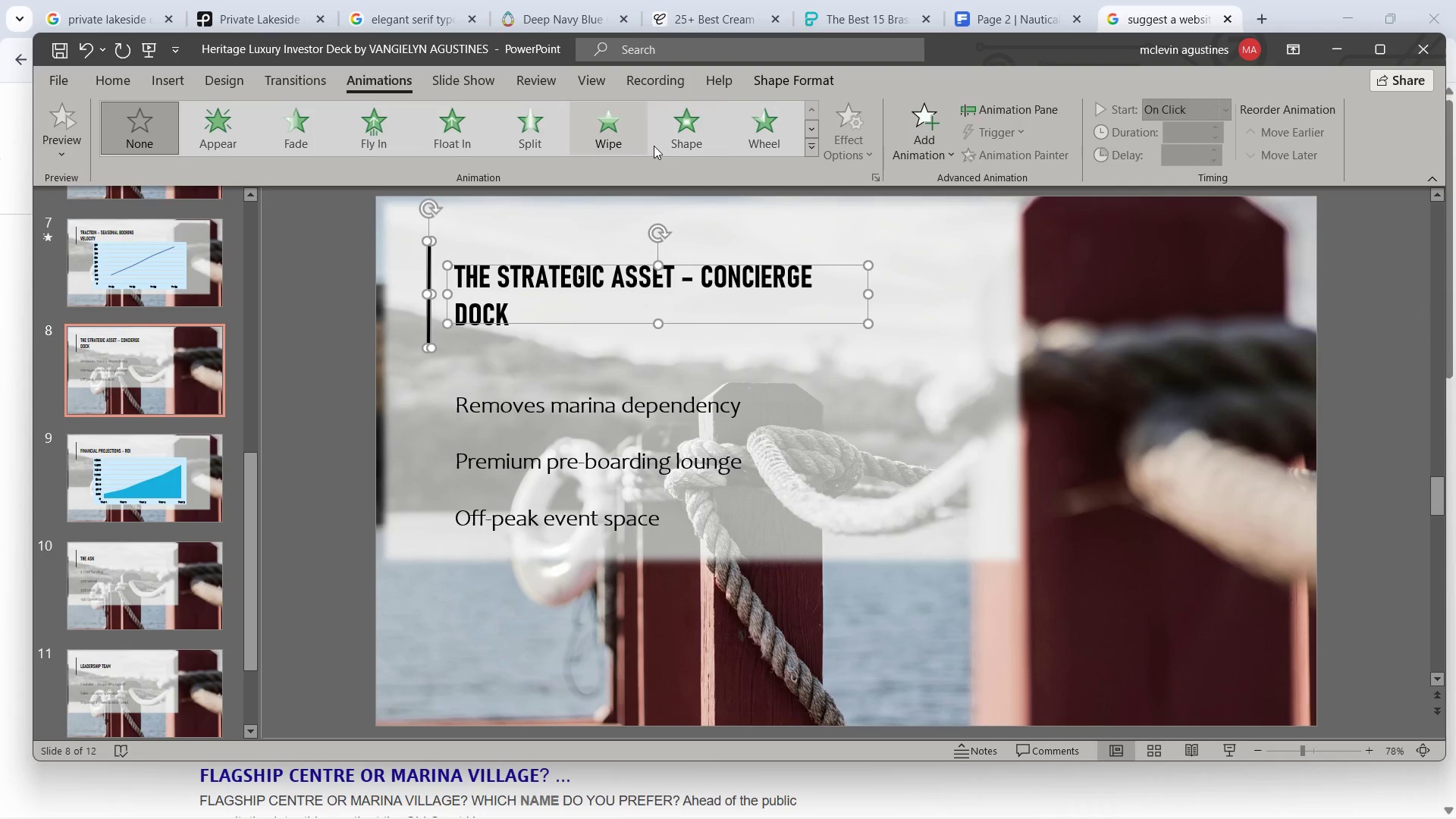 
left_click([676, 136])
 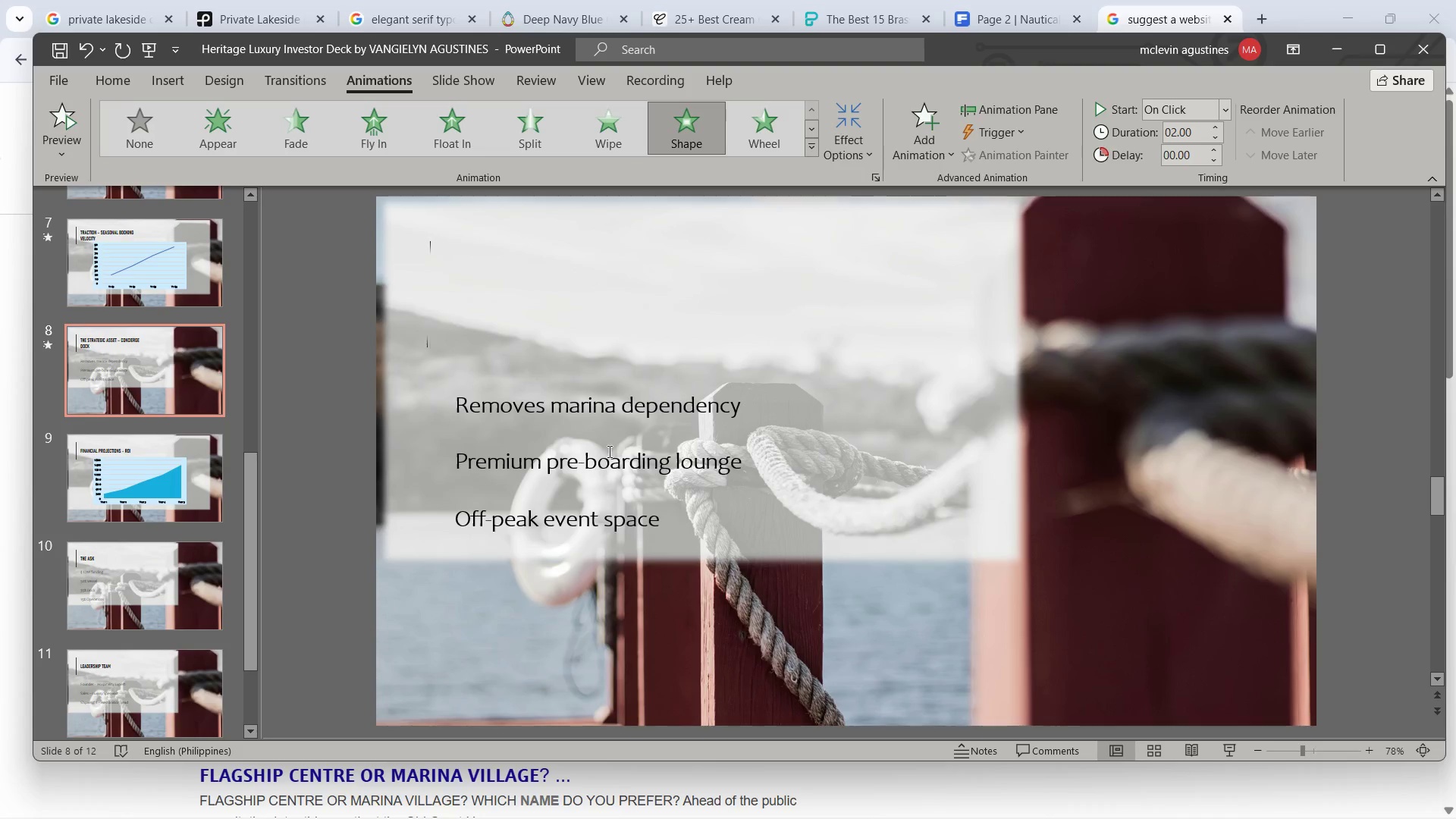 
left_click([608, 451])
 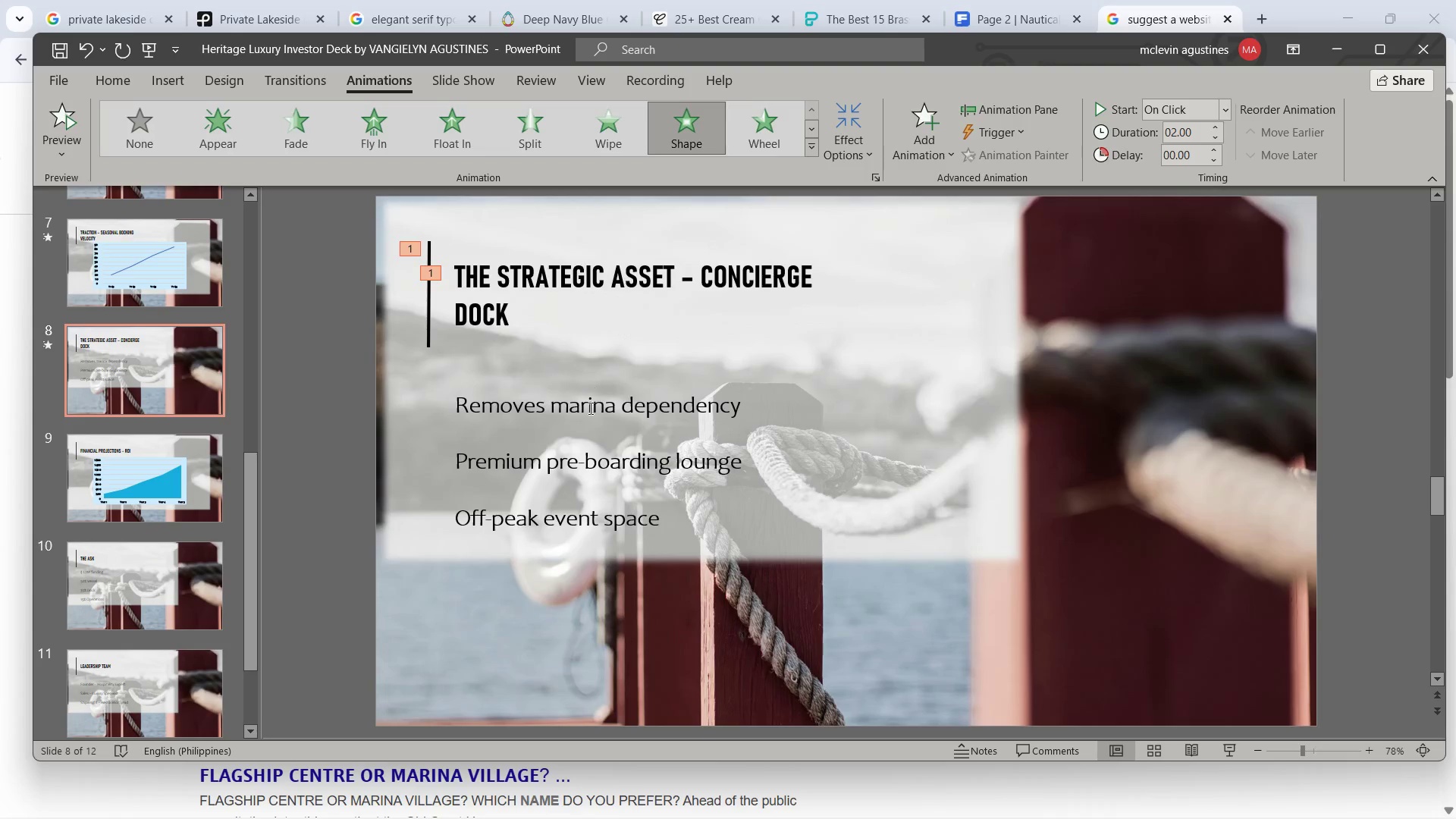 
left_click_drag(start_coordinate=[589, 408], to_coordinate=[607, 378])
 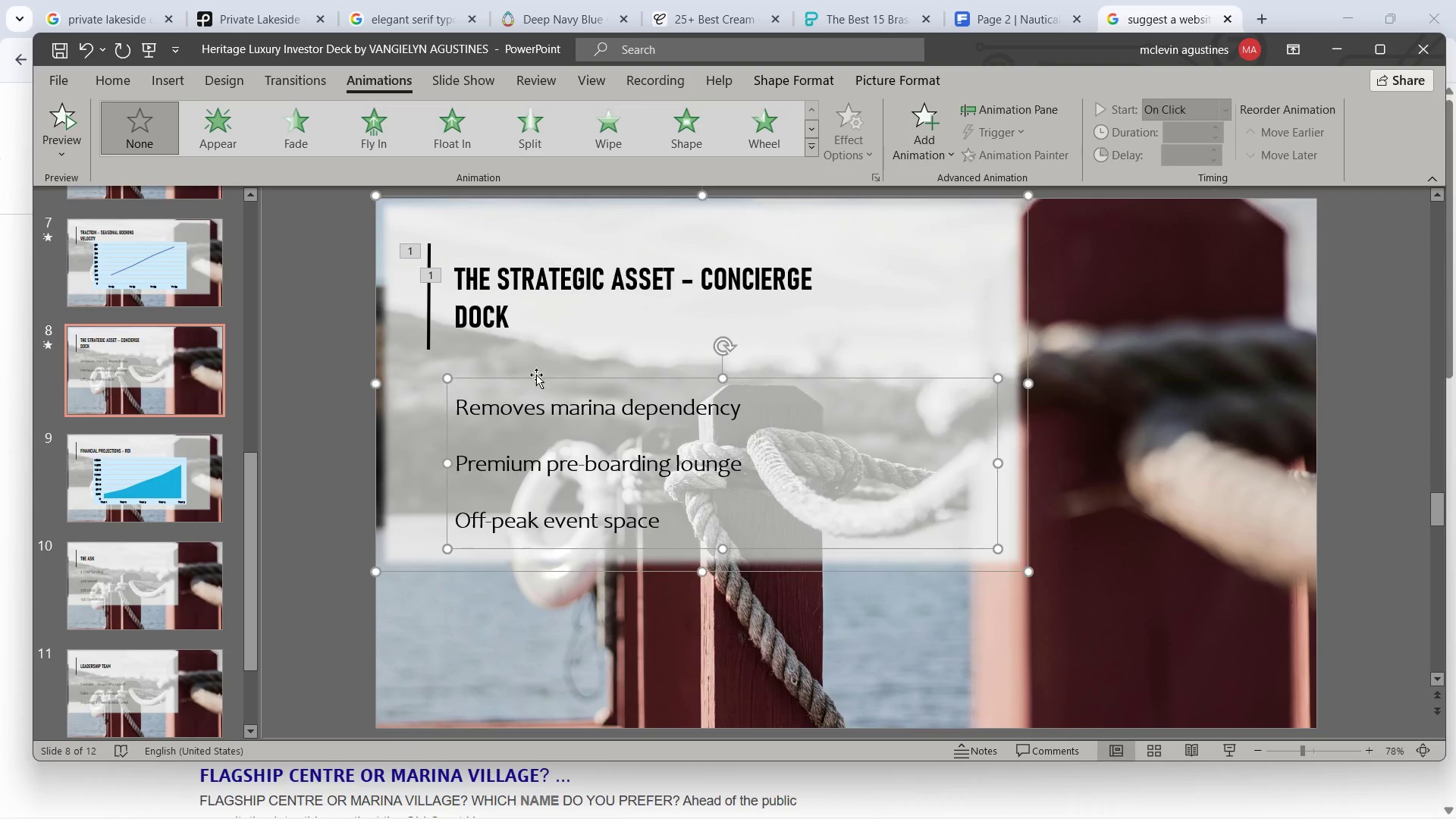 
hold_key(key=ShiftLeft, duration=0.56)
left_click([607, 378])
 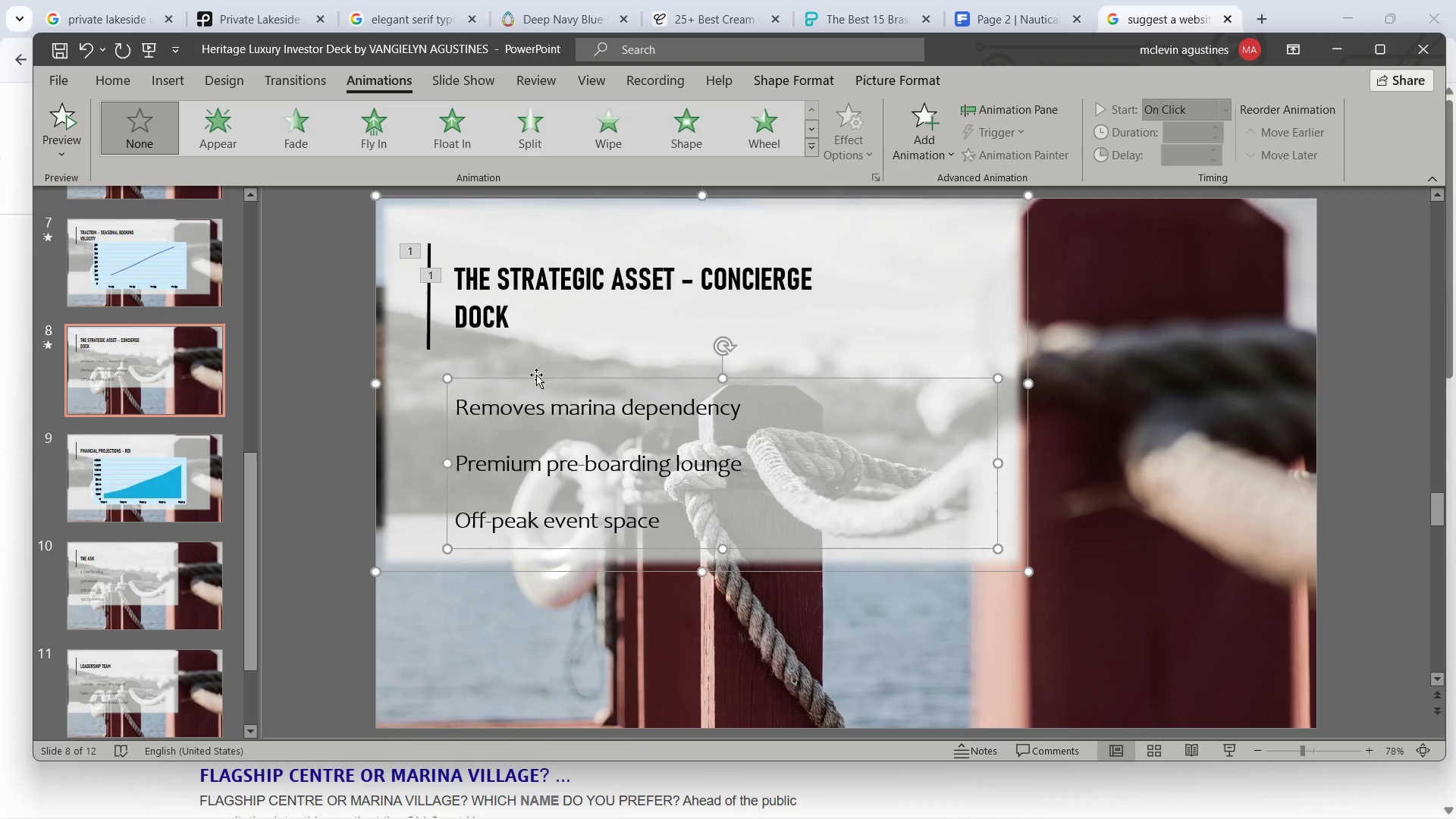 
key(Shift+ShiftLeft)
 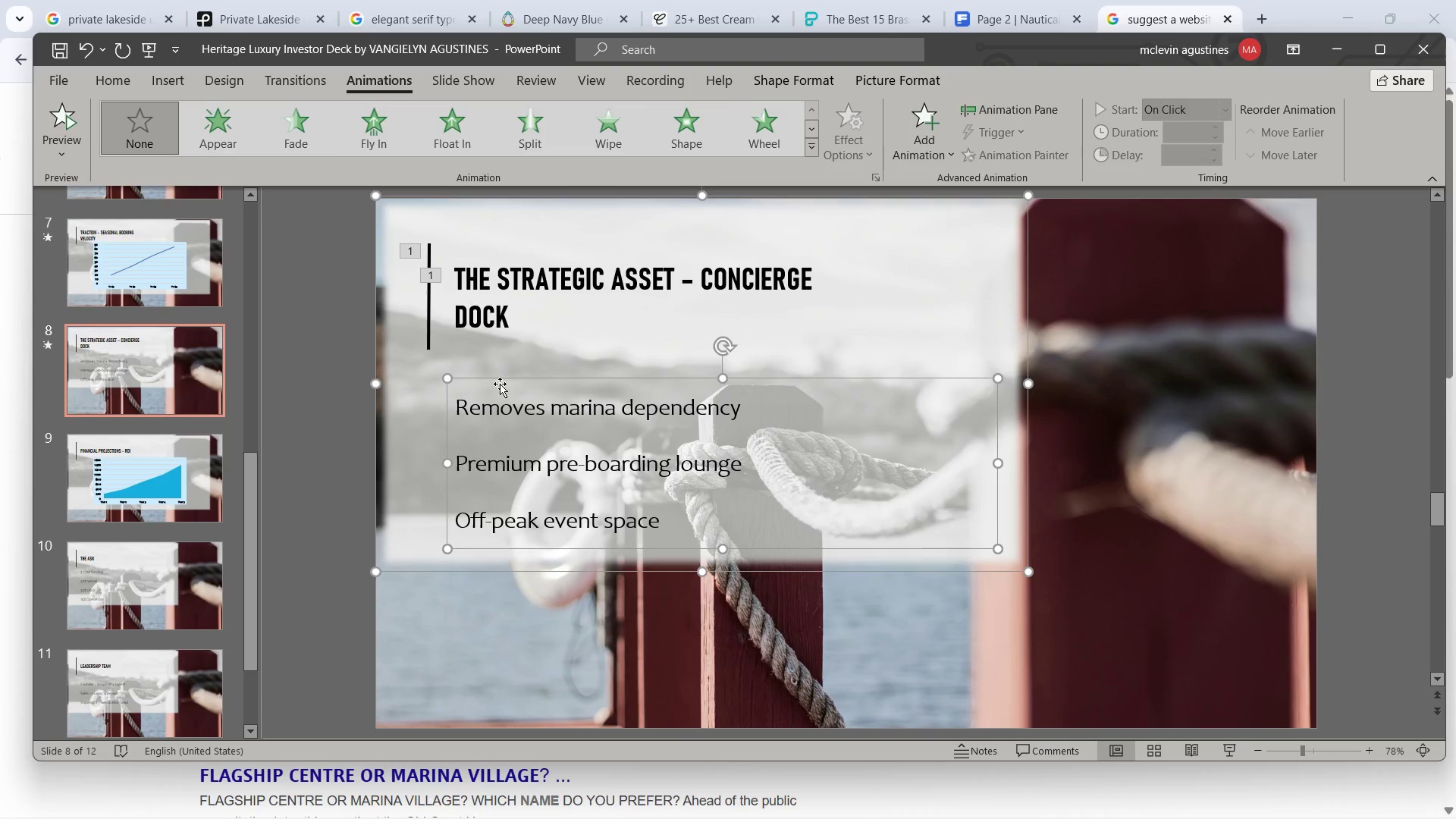 
left_click([417, 395])
 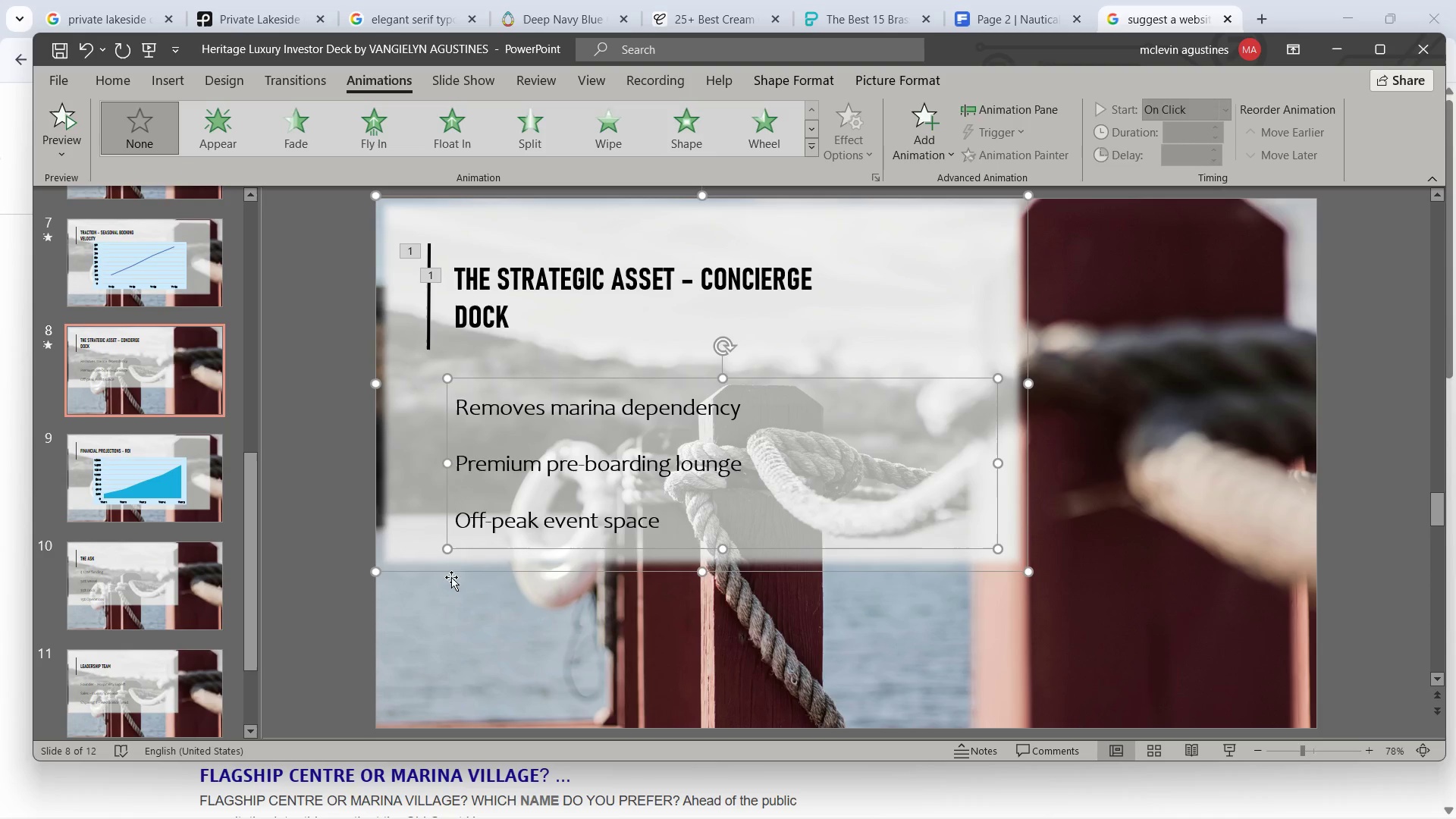 
left_click([451, 577])
 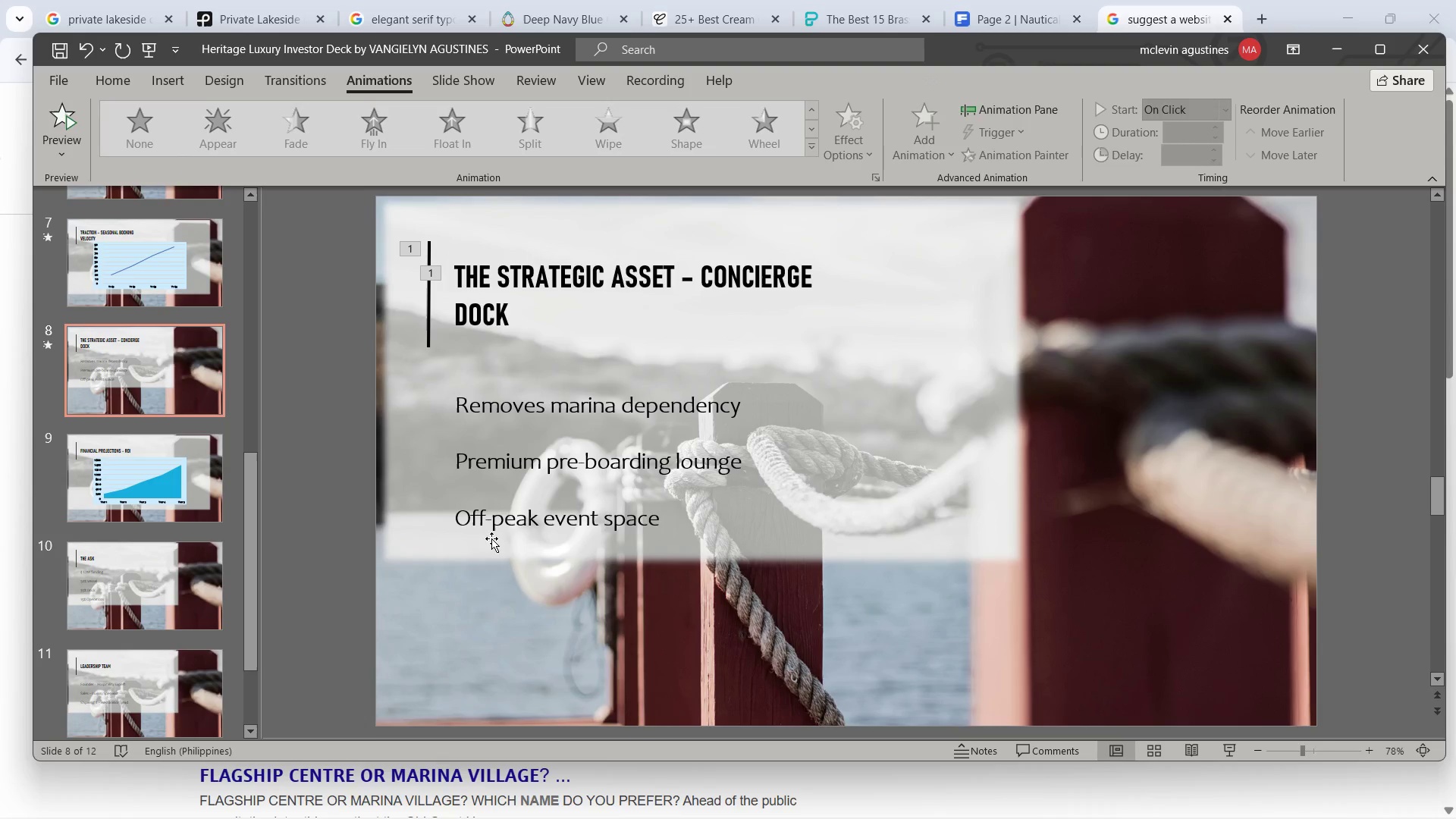 
left_click_drag(start_coordinate=[500, 524], to_coordinate=[484, 544])
 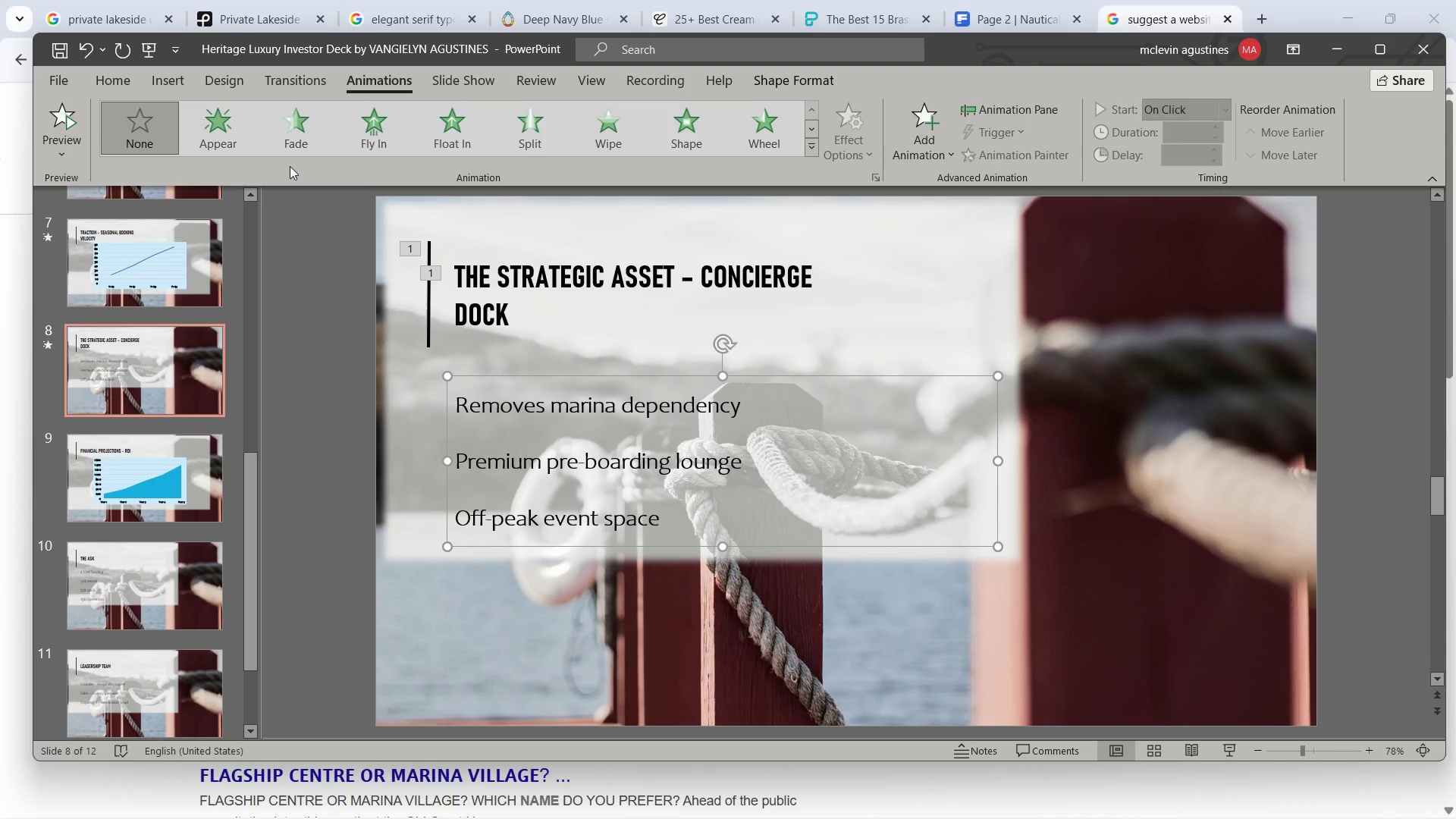 
left_click([484, 544])
 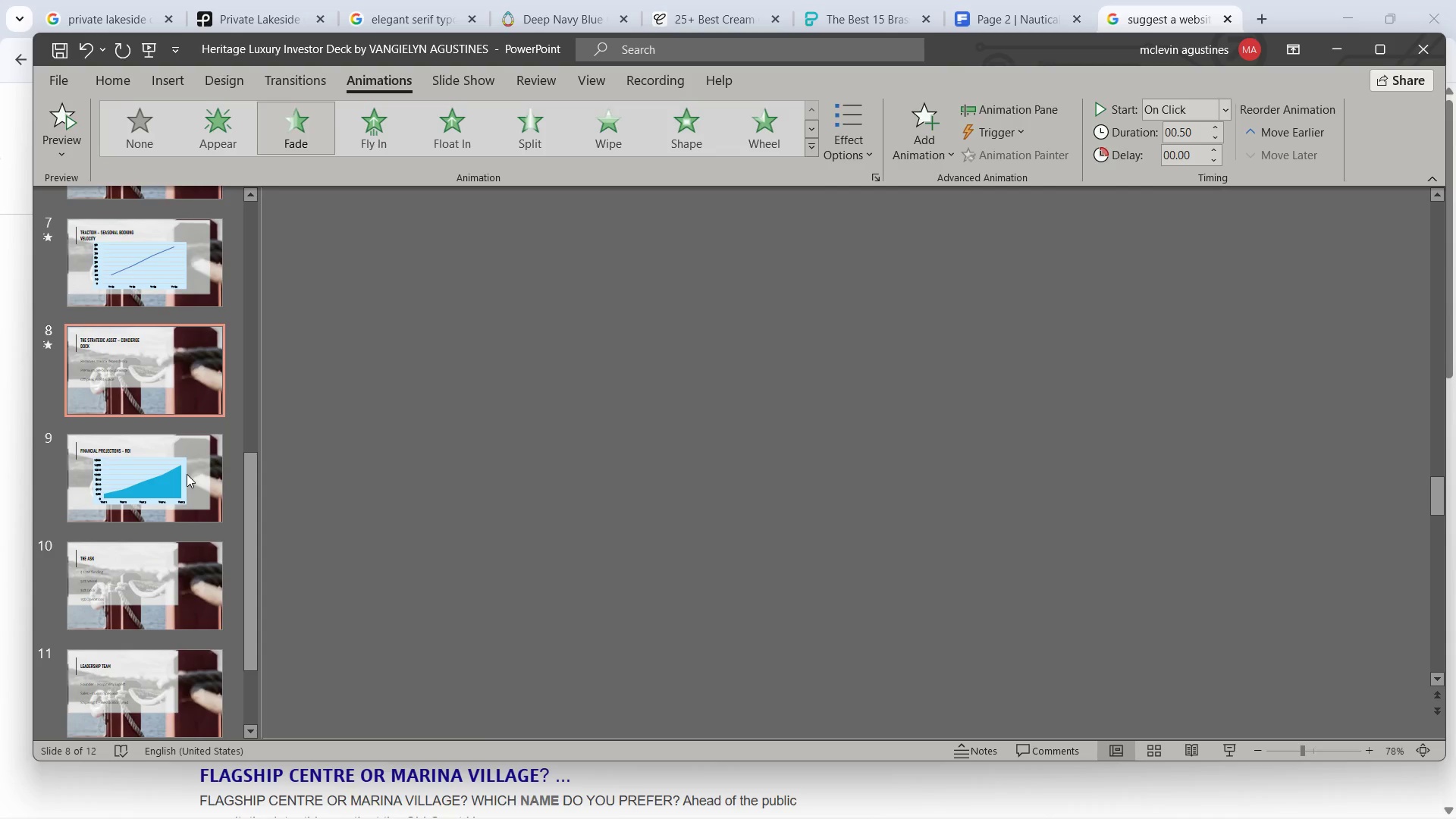 
left_click([177, 474])
 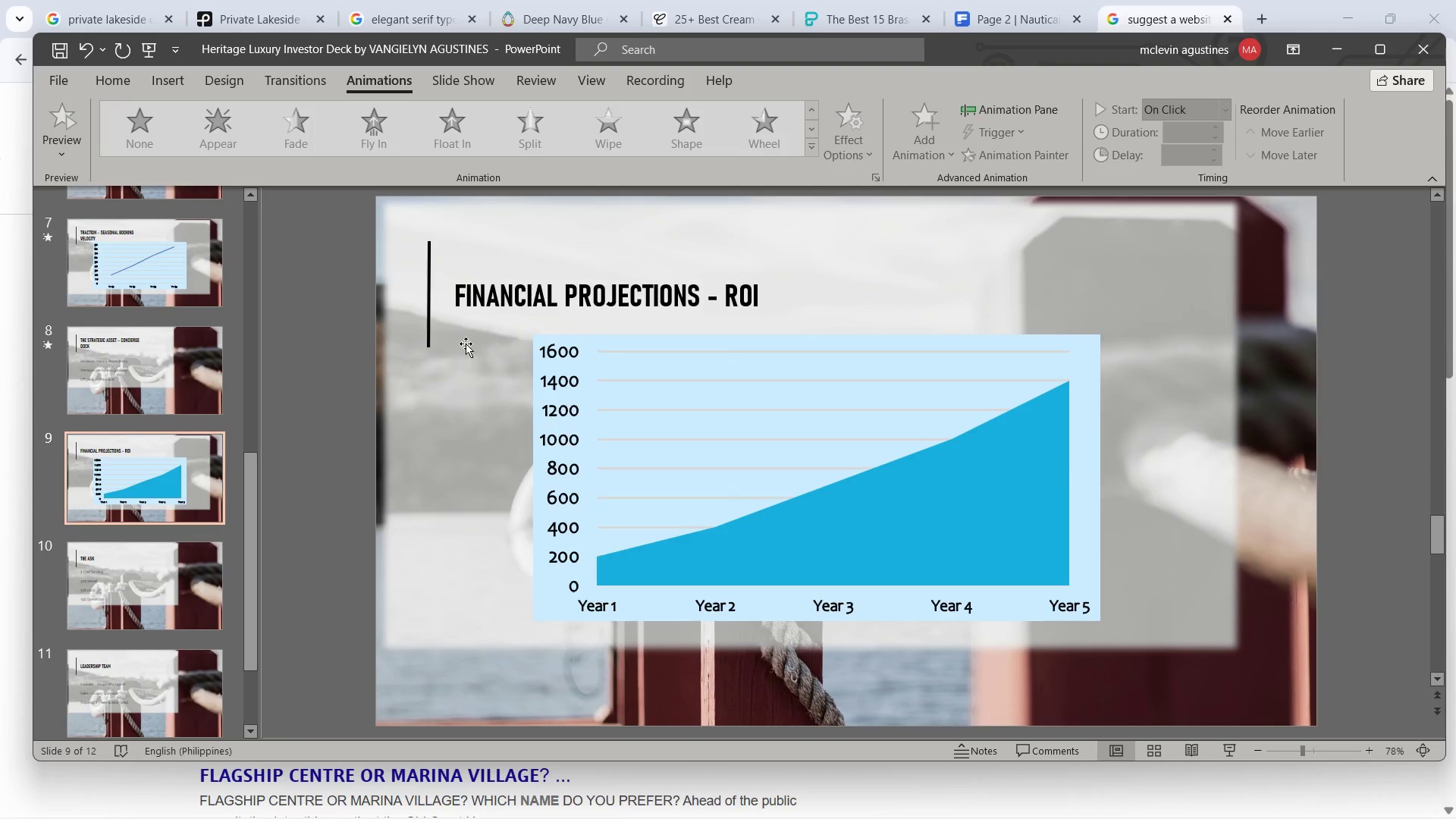 
left_click([461, 294])
 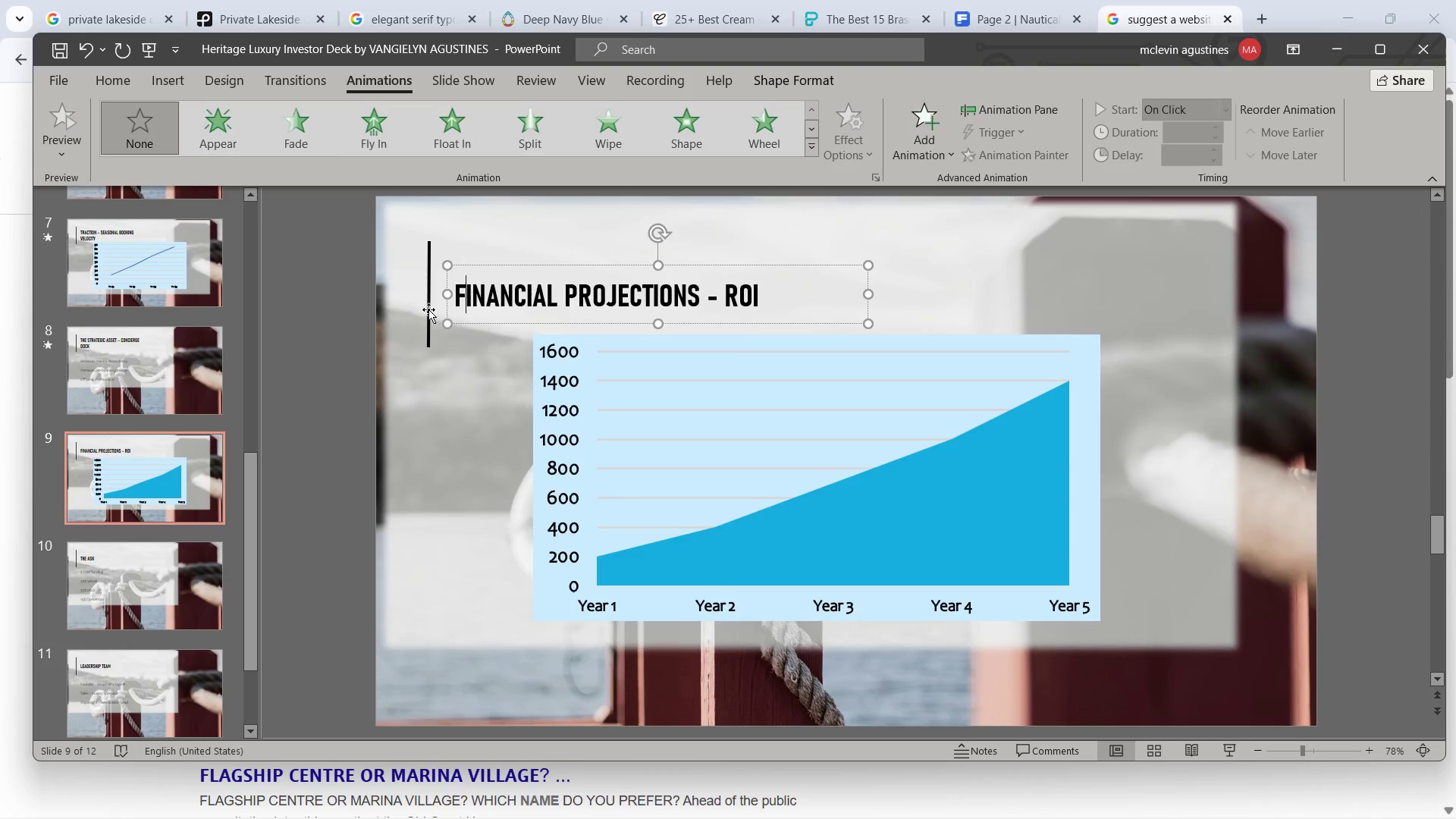 
hold_key(key=ShiftLeft, duration=0.83)
left_click([428, 309])
 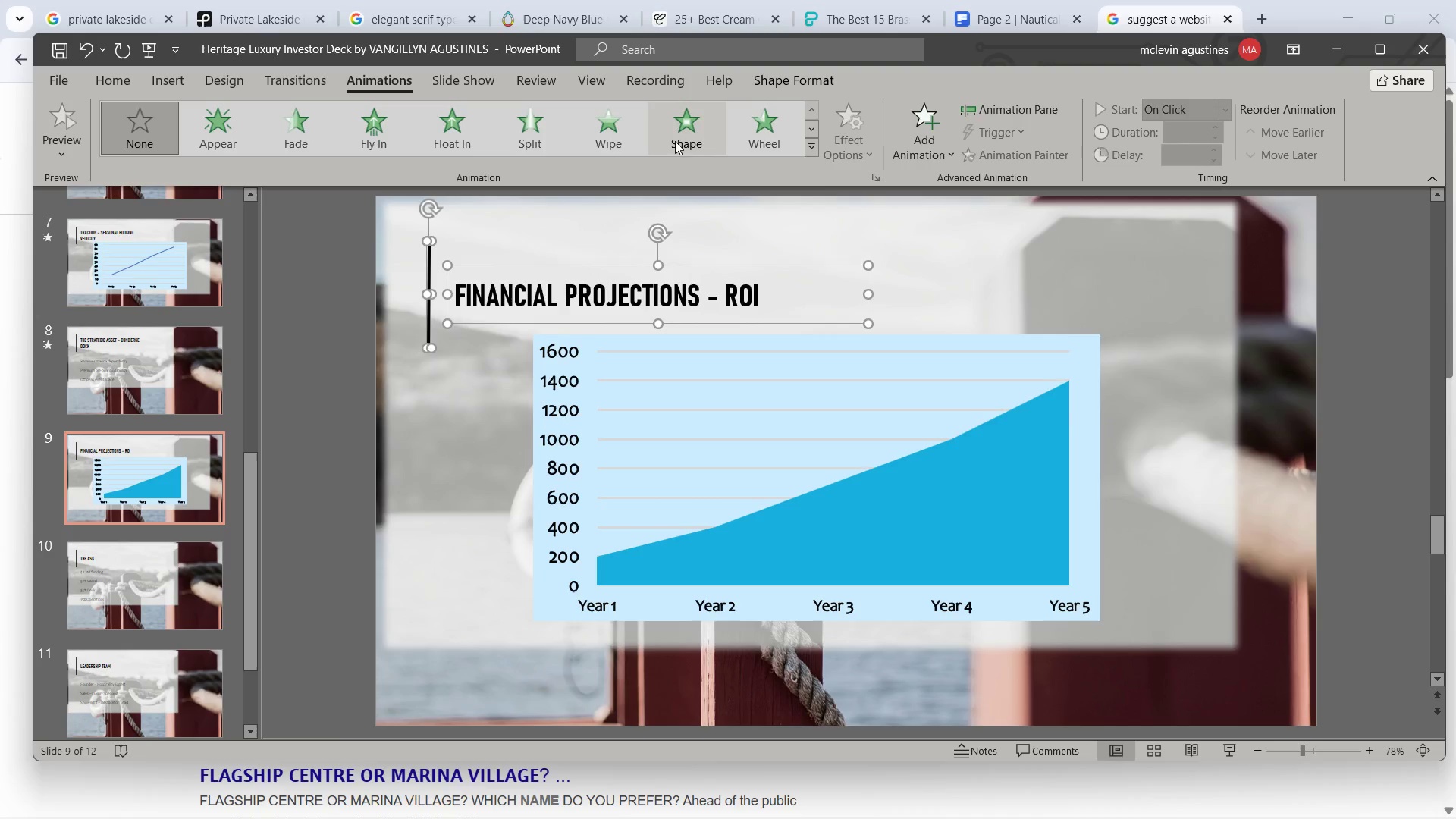 
left_click([687, 137])
 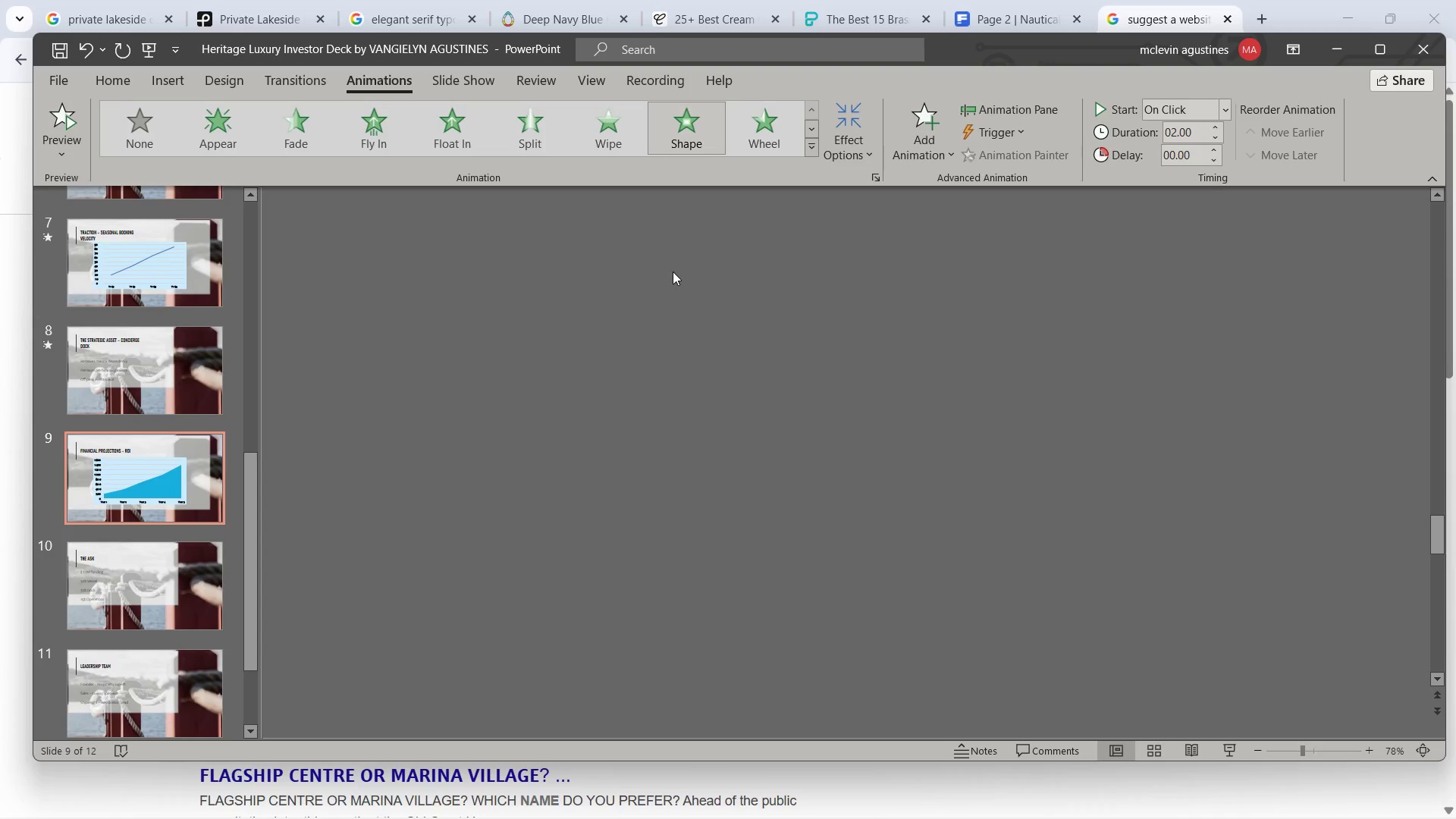 
left_click([676, 392])
 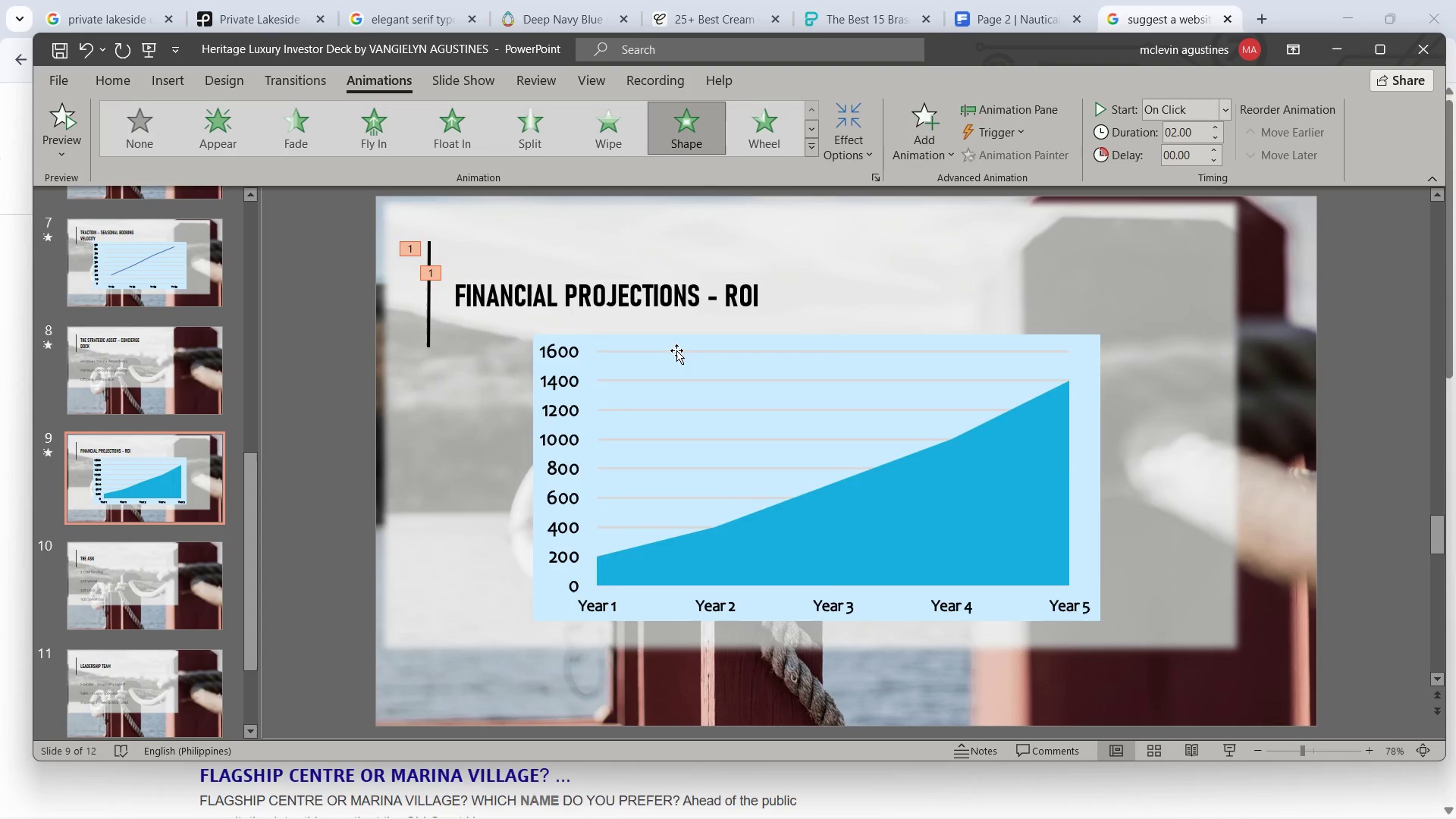 
left_click([676, 350])
 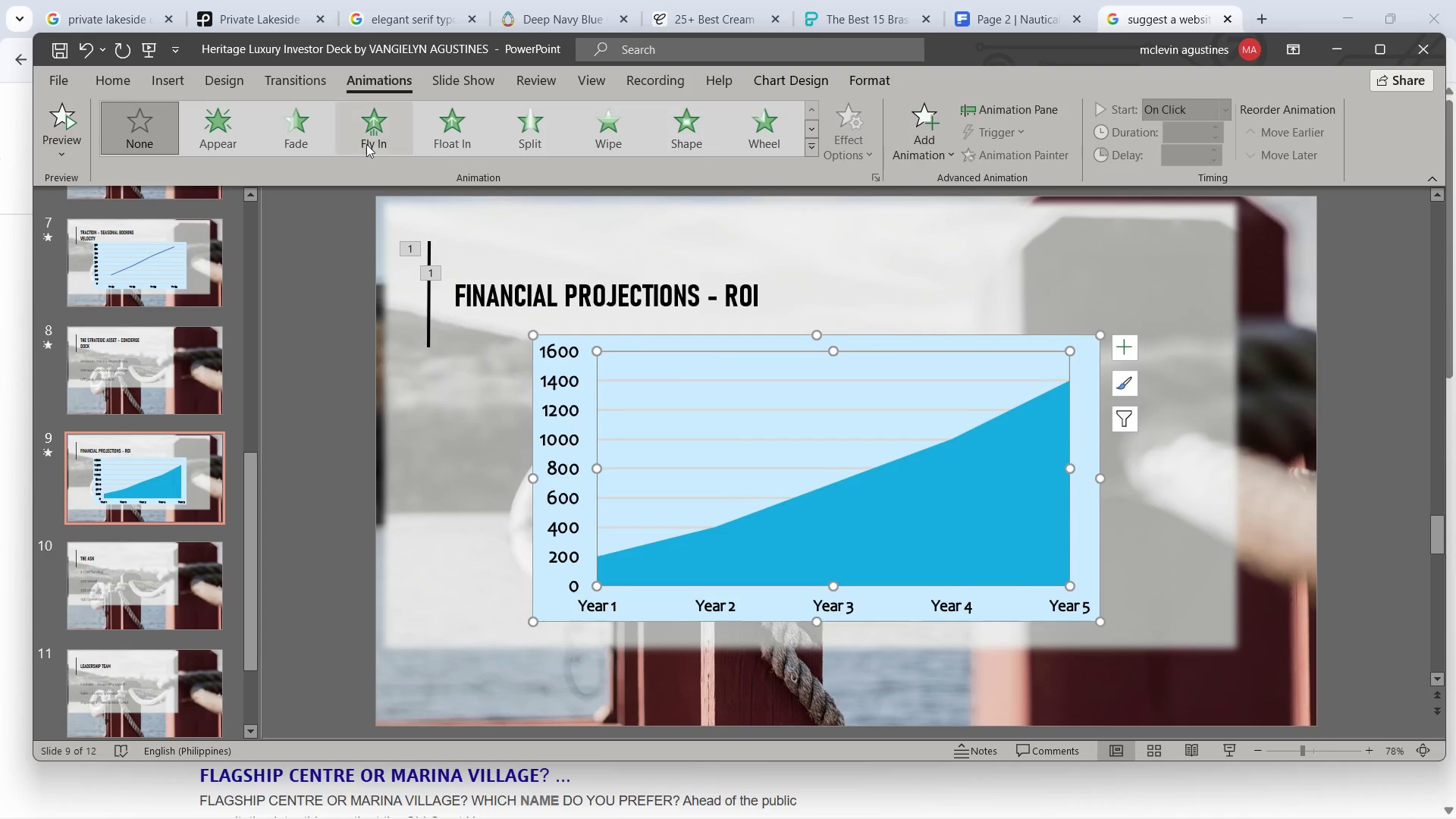 
left_click([301, 139])
 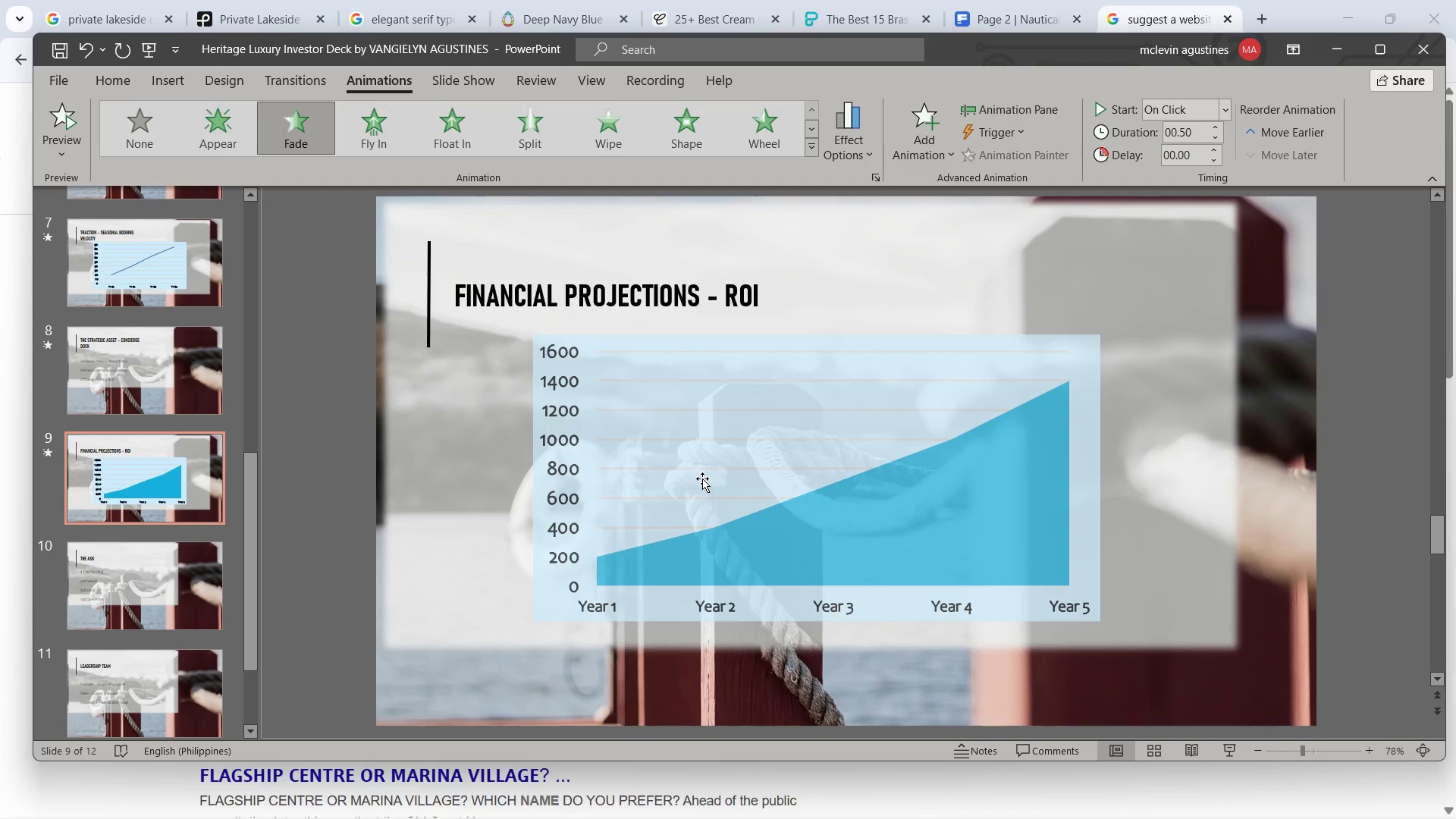 
left_click([154, 560])
 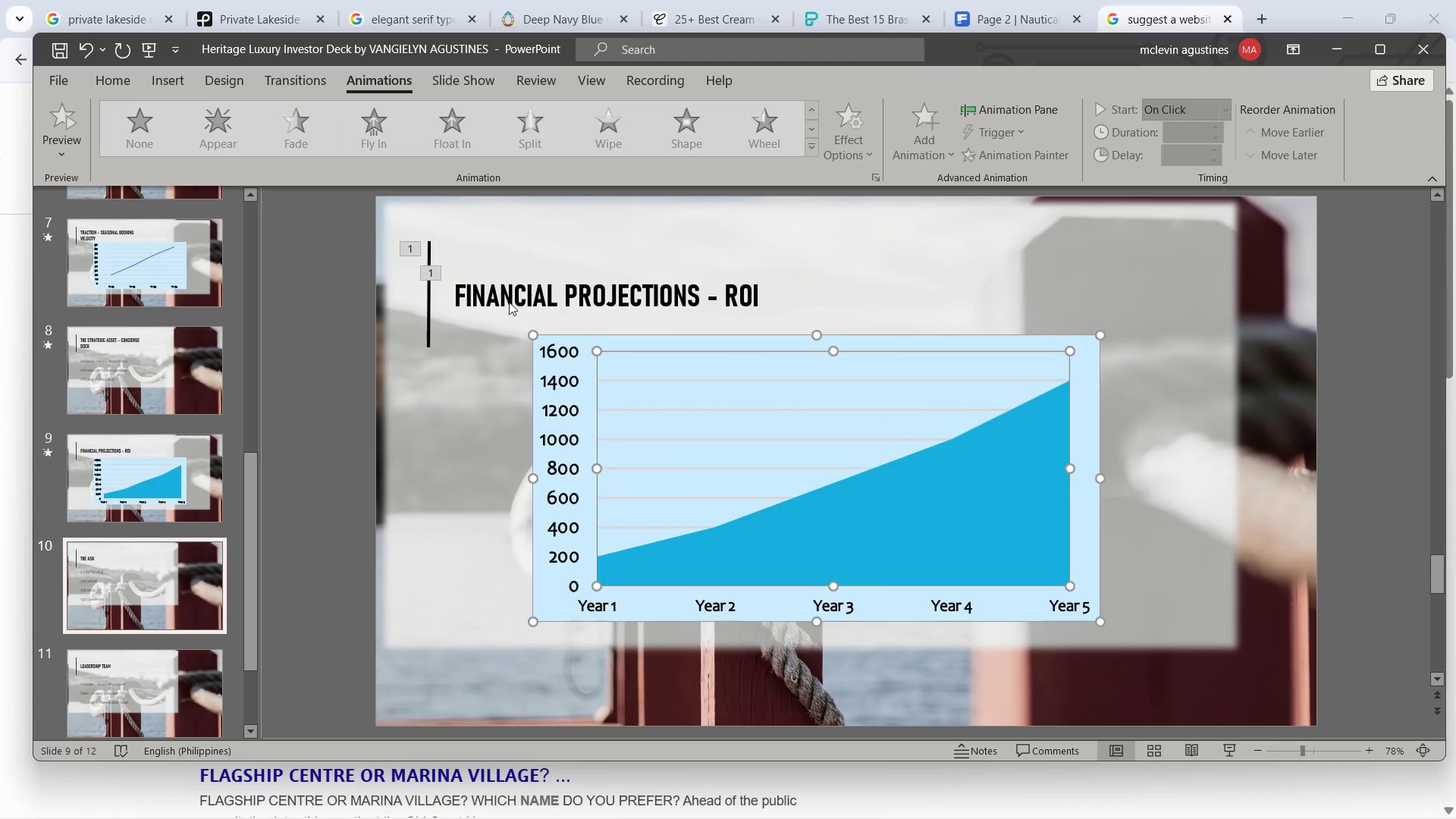 
left_click([507, 299])
 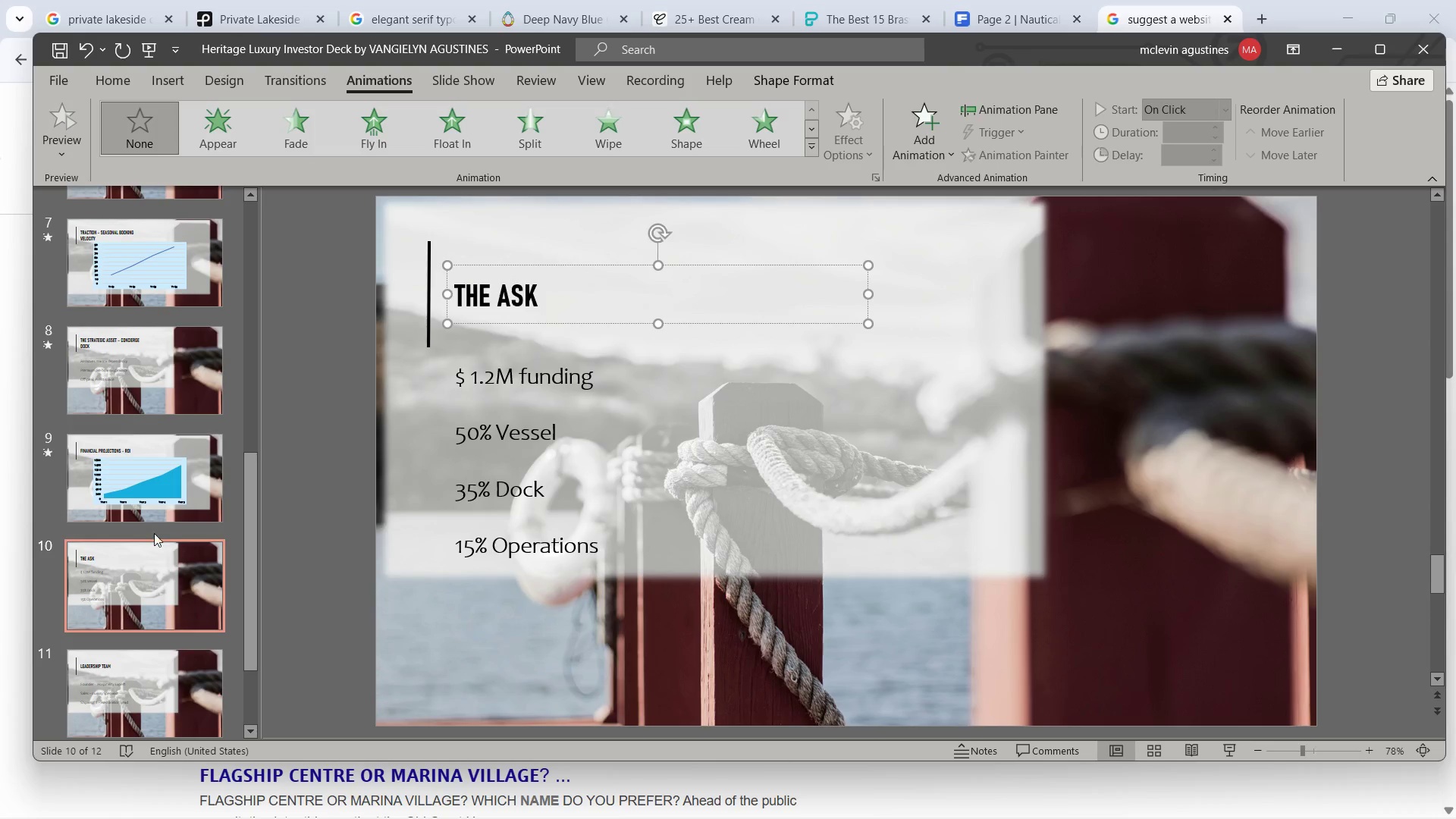 
left_click([158, 480])
 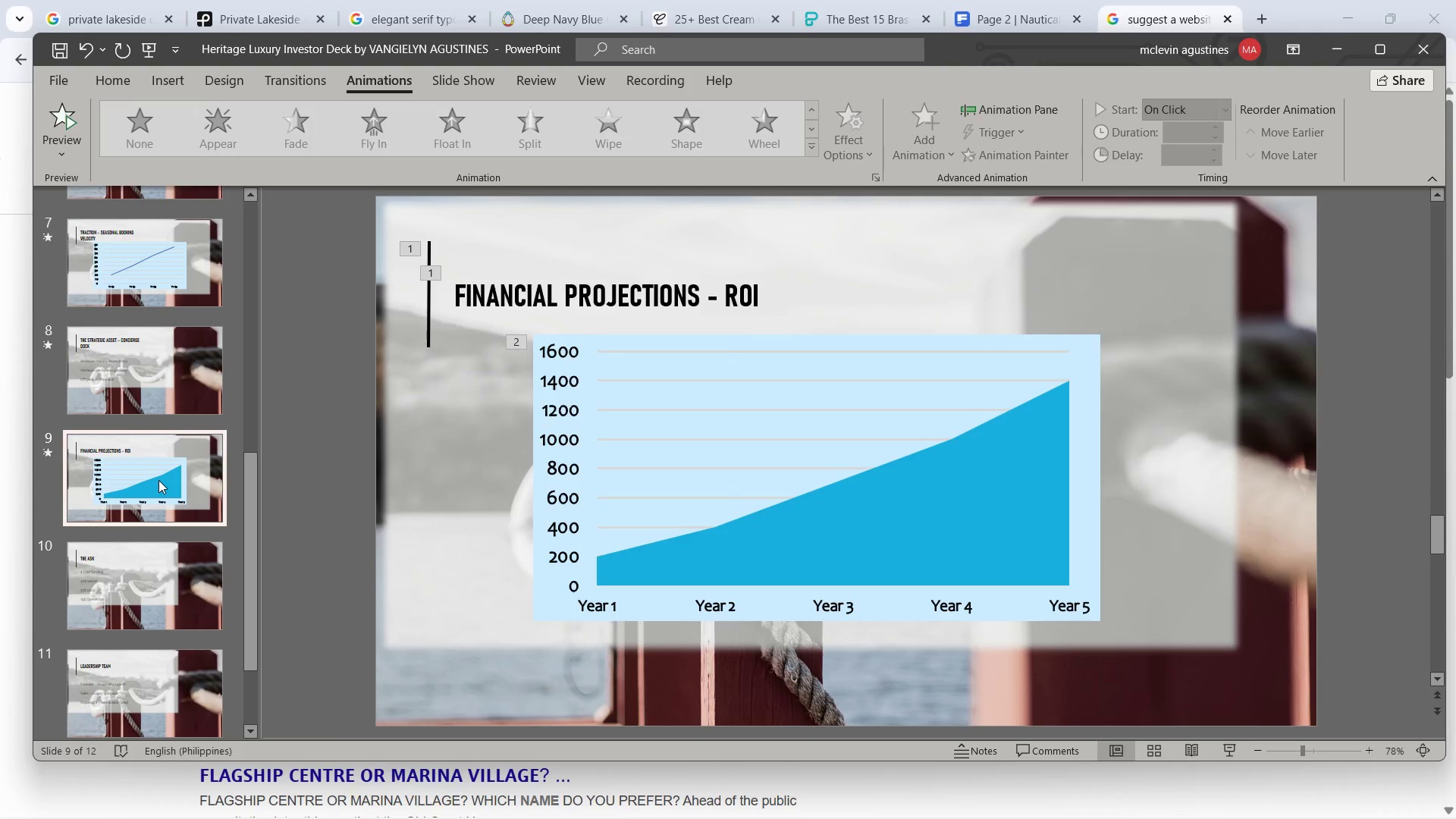 
left_click([162, 566])
 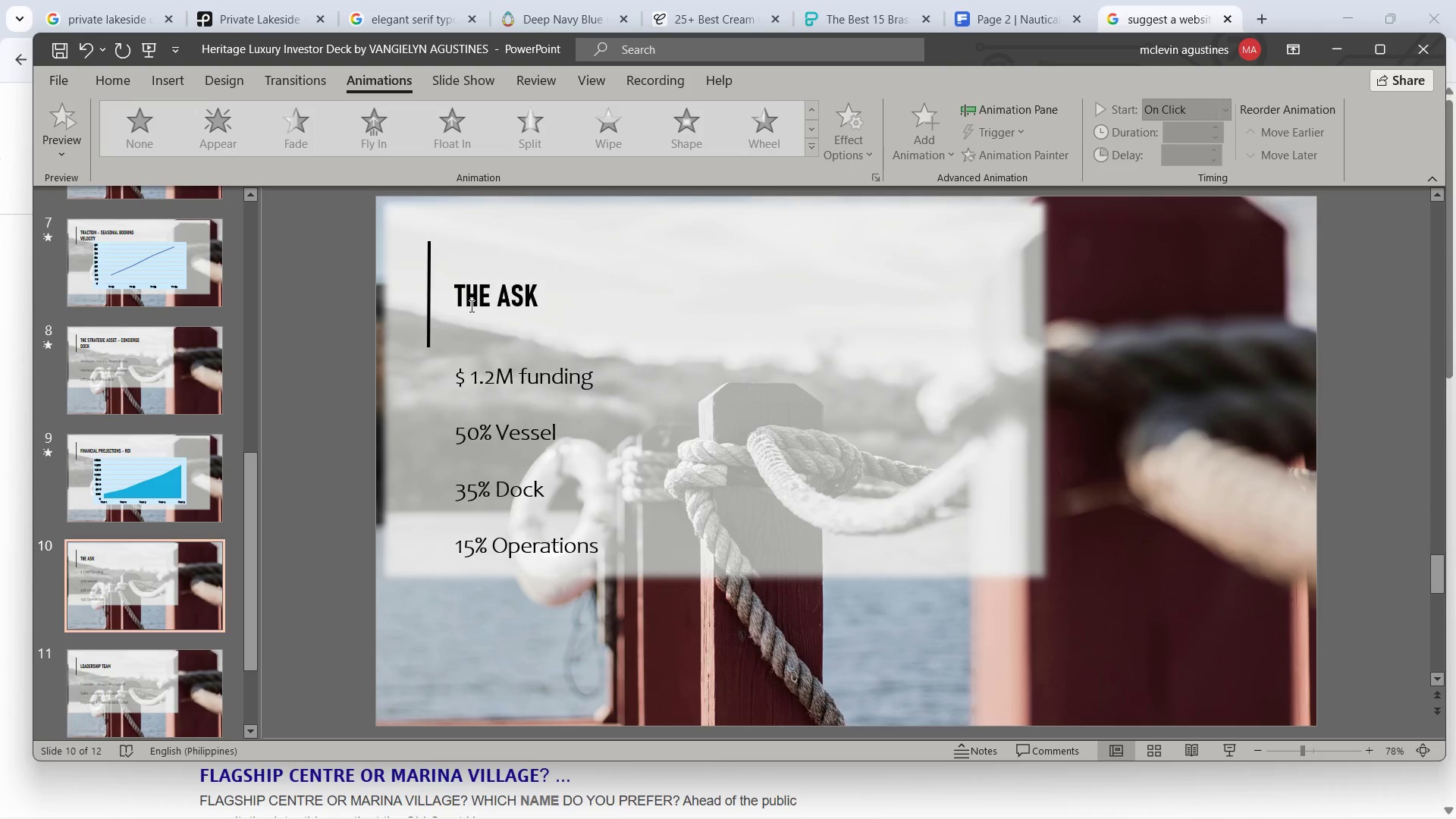 
left_click([479, 302])
 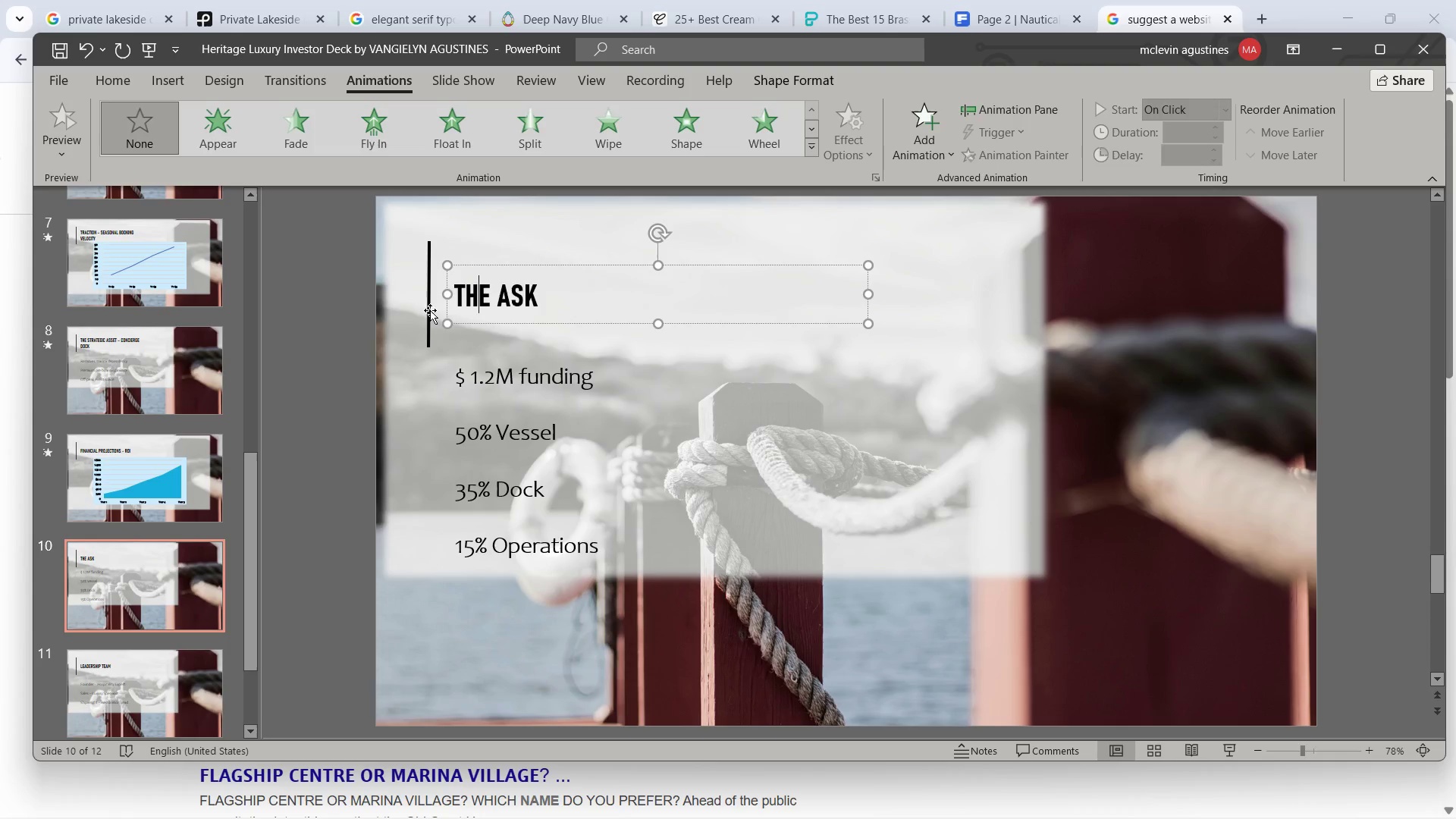 
hold_key(key=ShiftLeft, duration=0.88)
left_click([427, 312])
 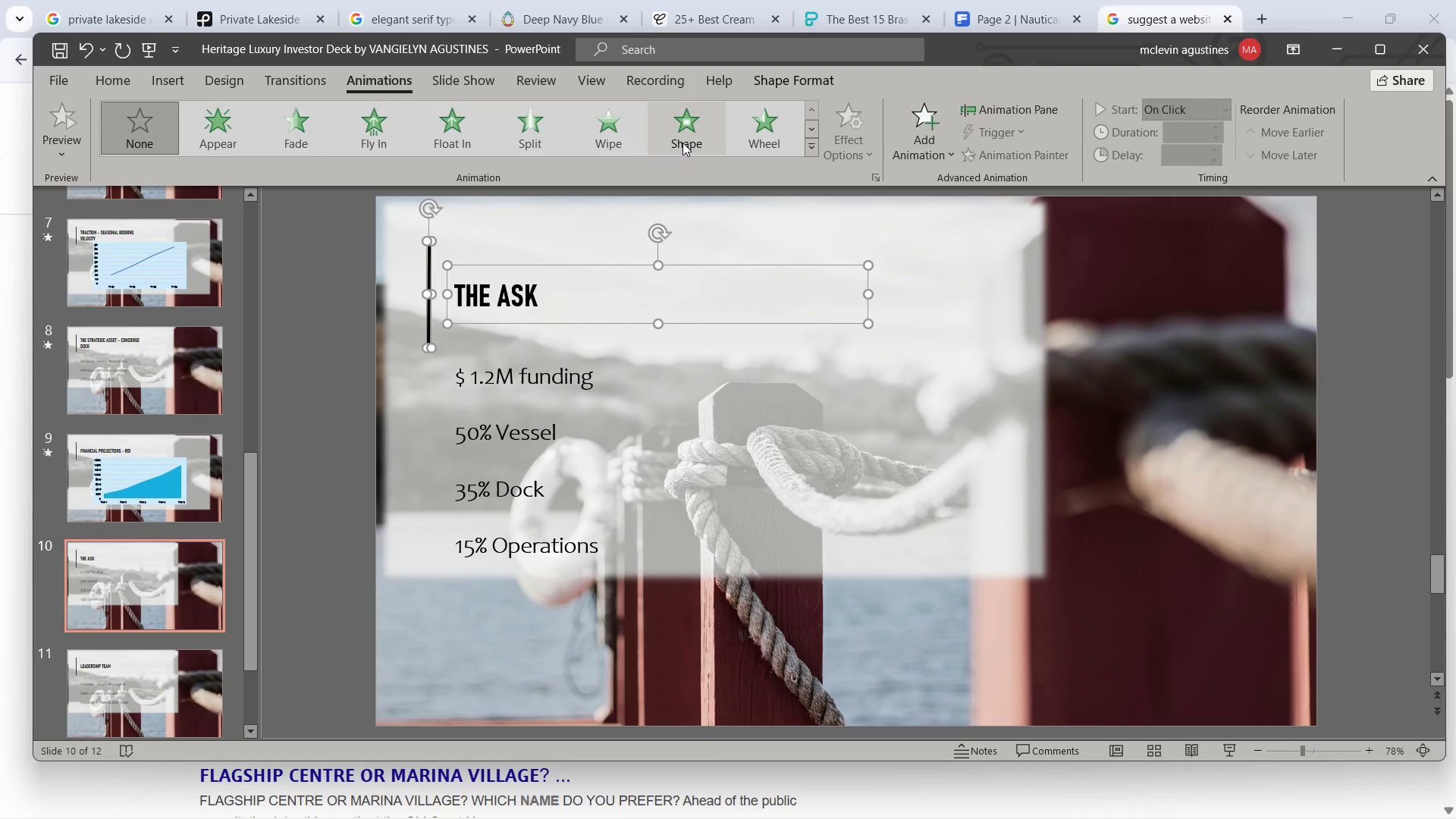 
left_click([689, 132])
 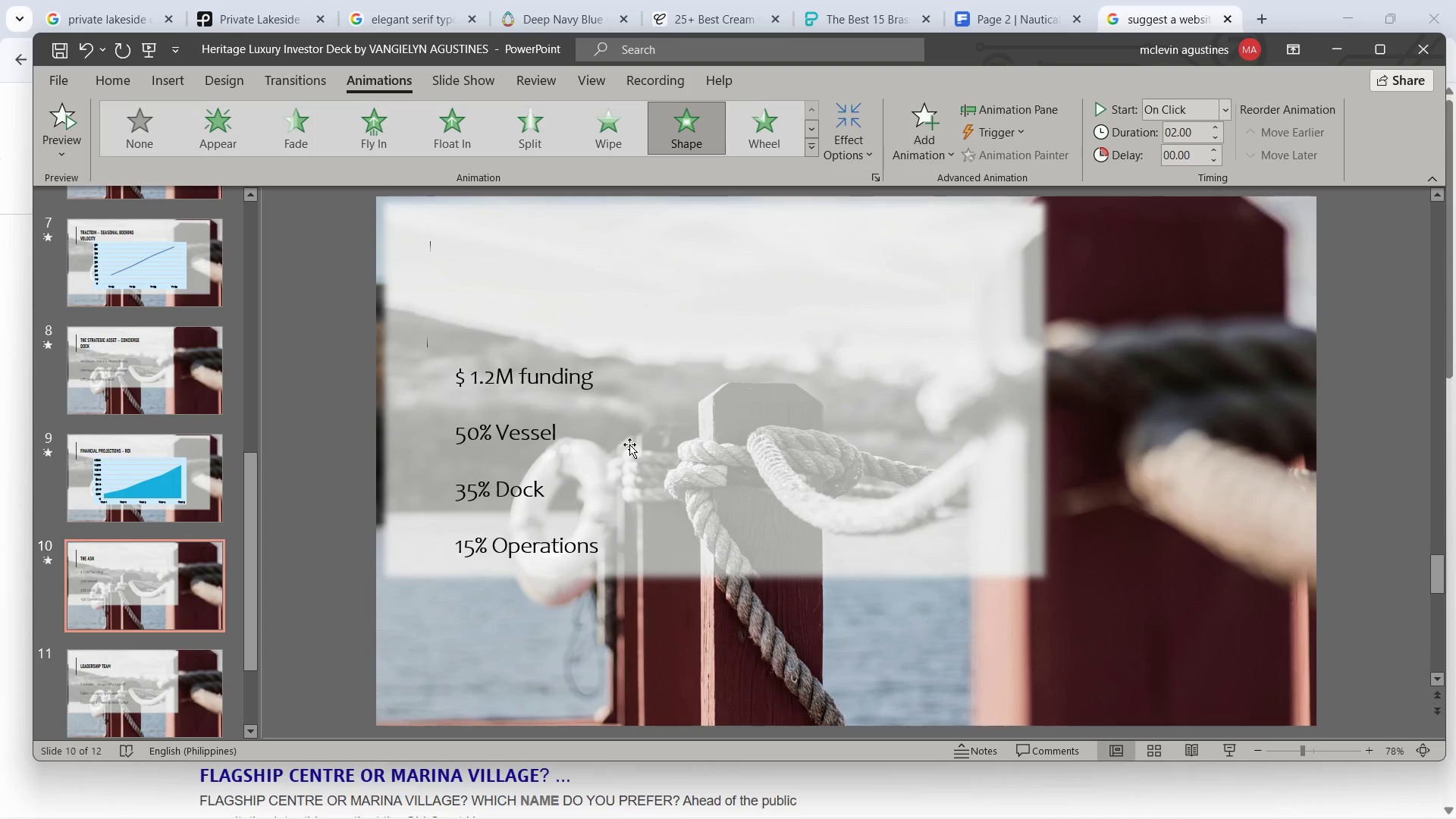 
left_click([530, 428])